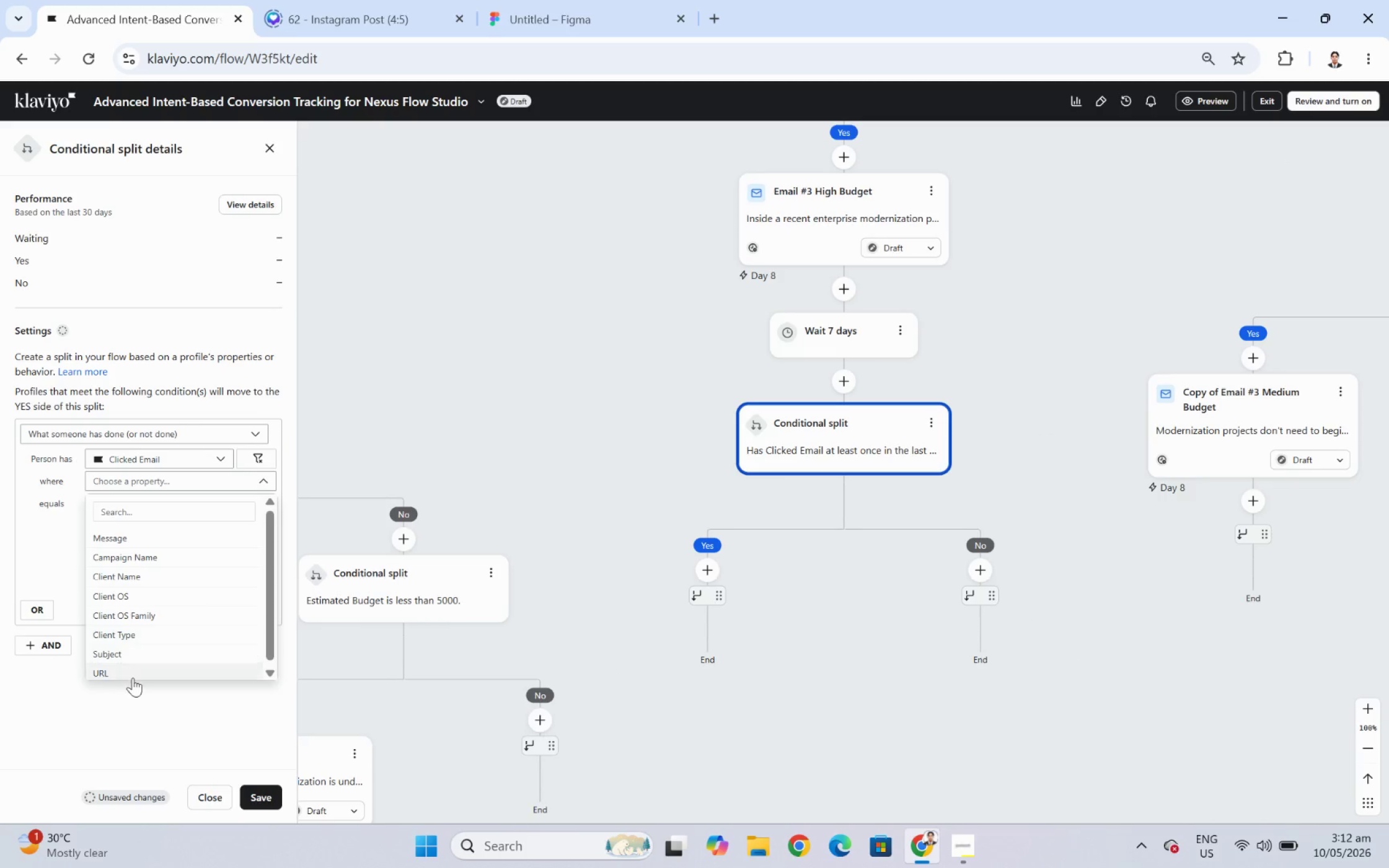 
left_click([133, 677])
 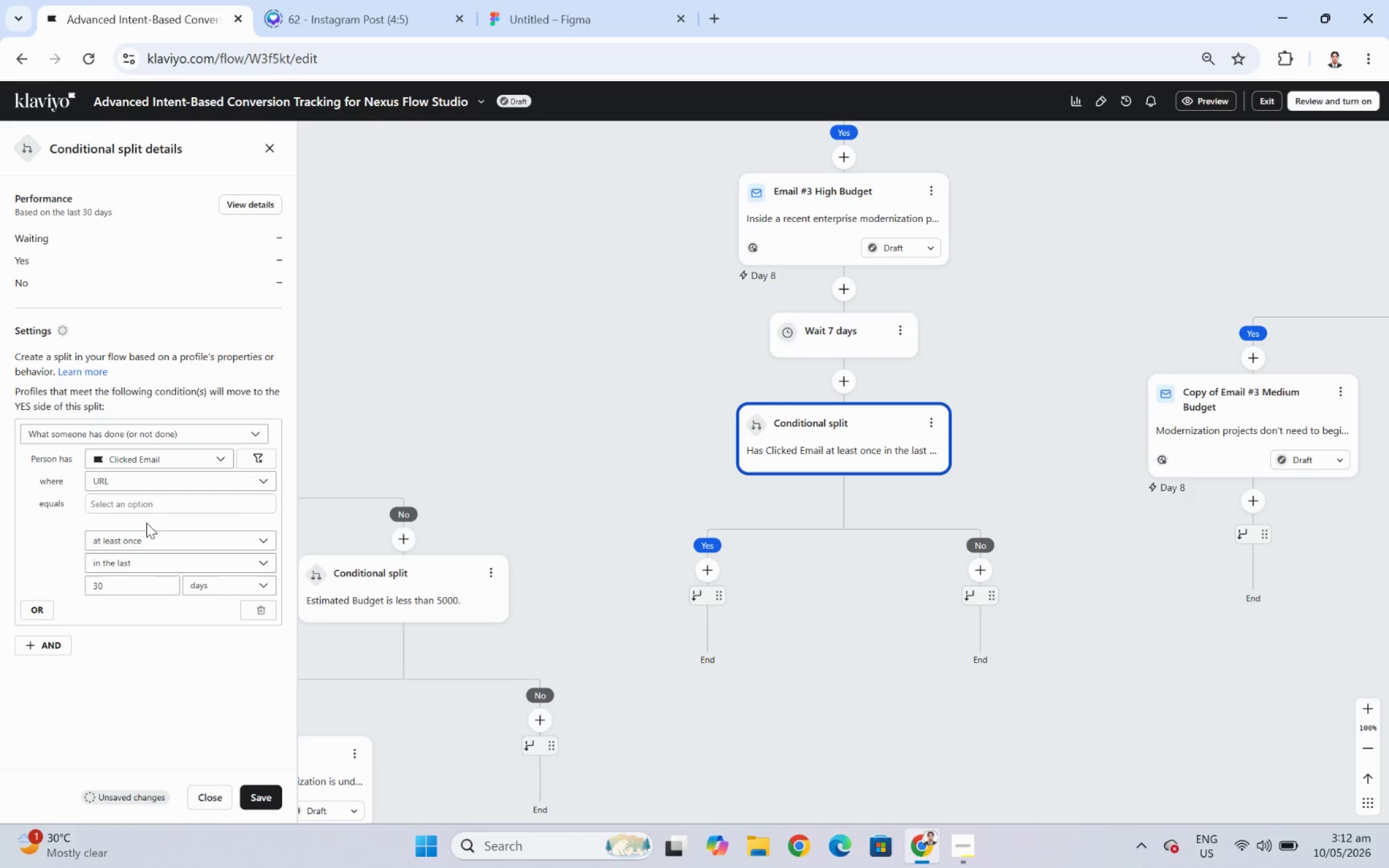 
left_click([150, 510])
 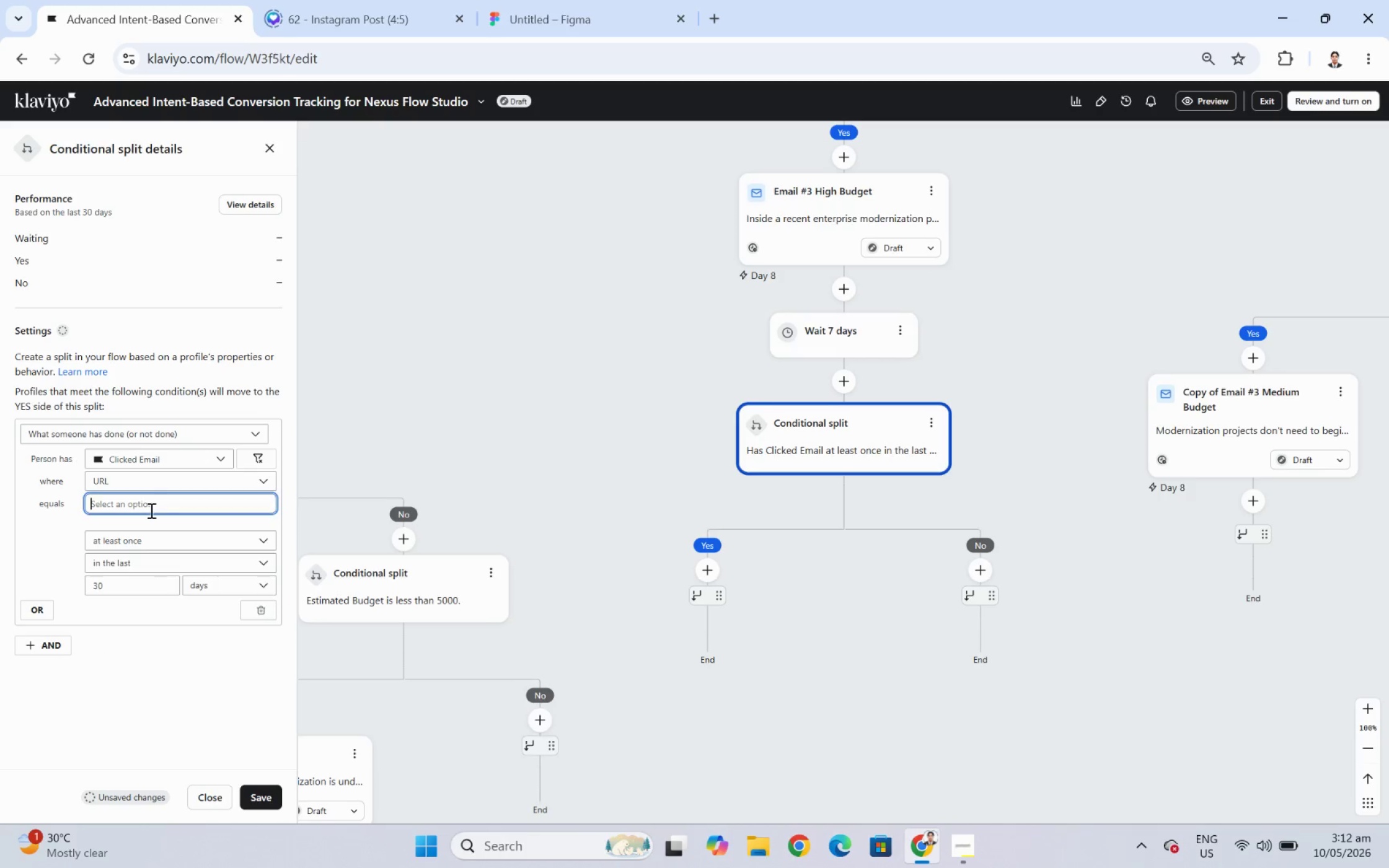 
key(Control+ControlLeft)
 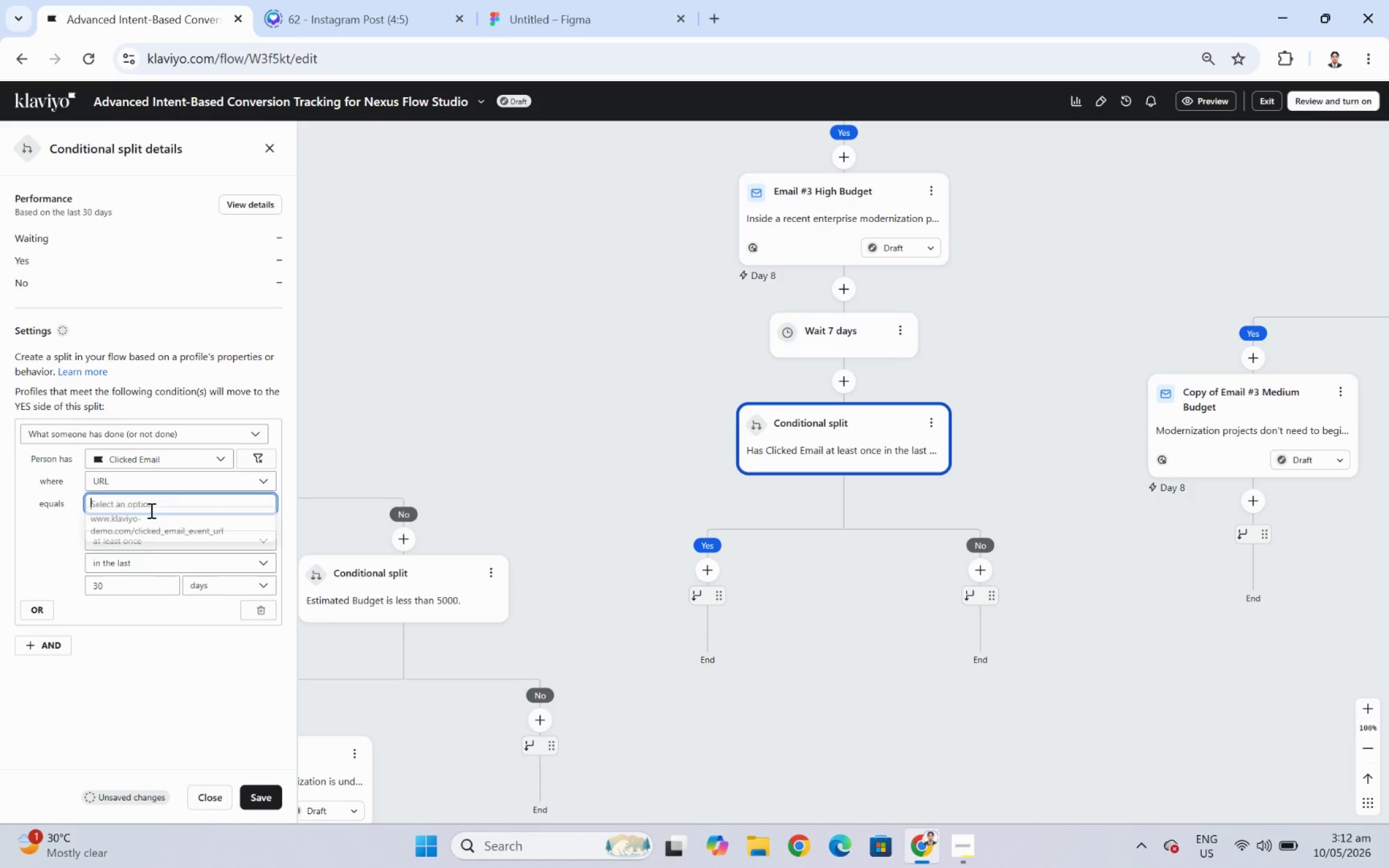 
key(Control+V)
 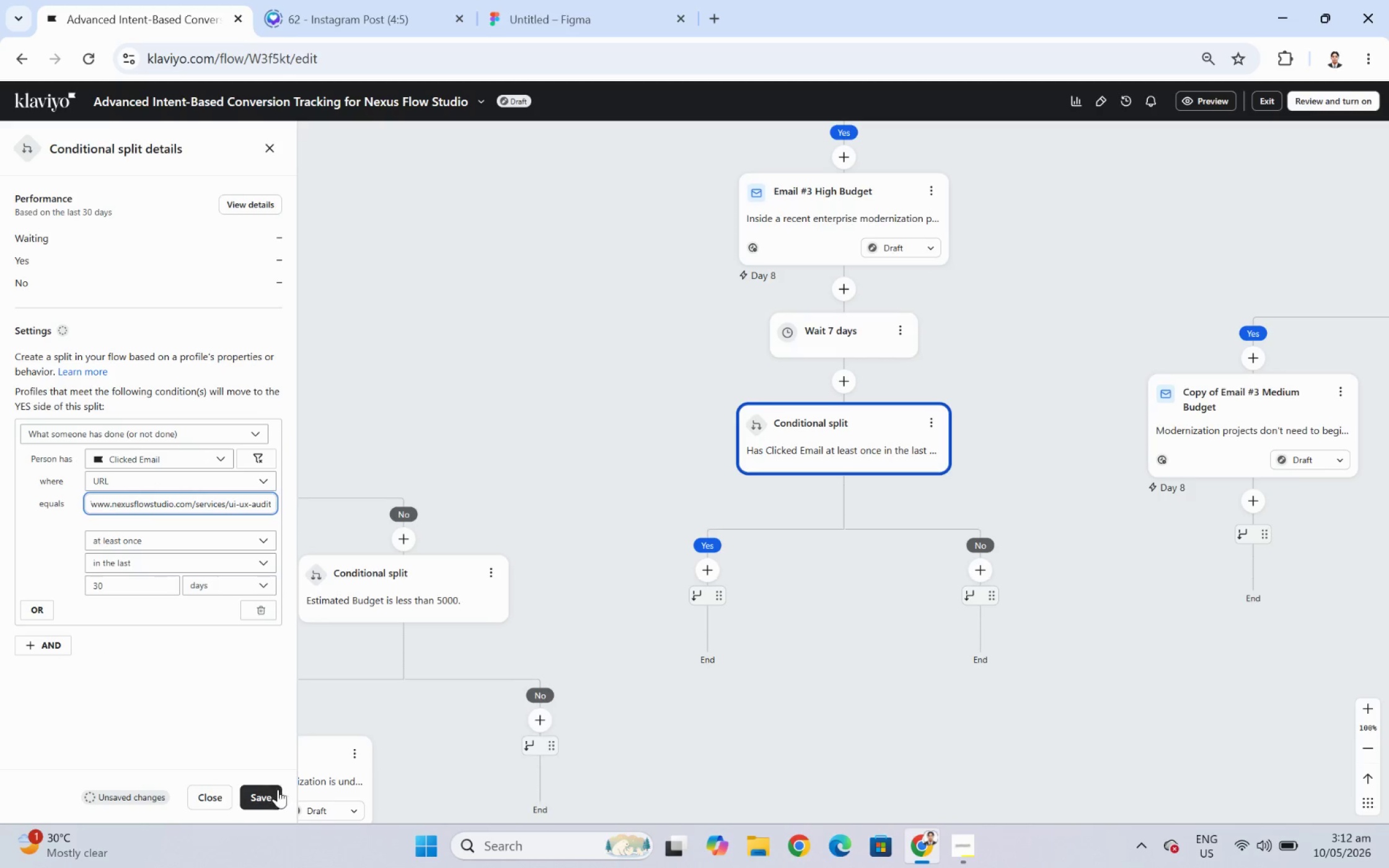 
left_click([270, 795])
 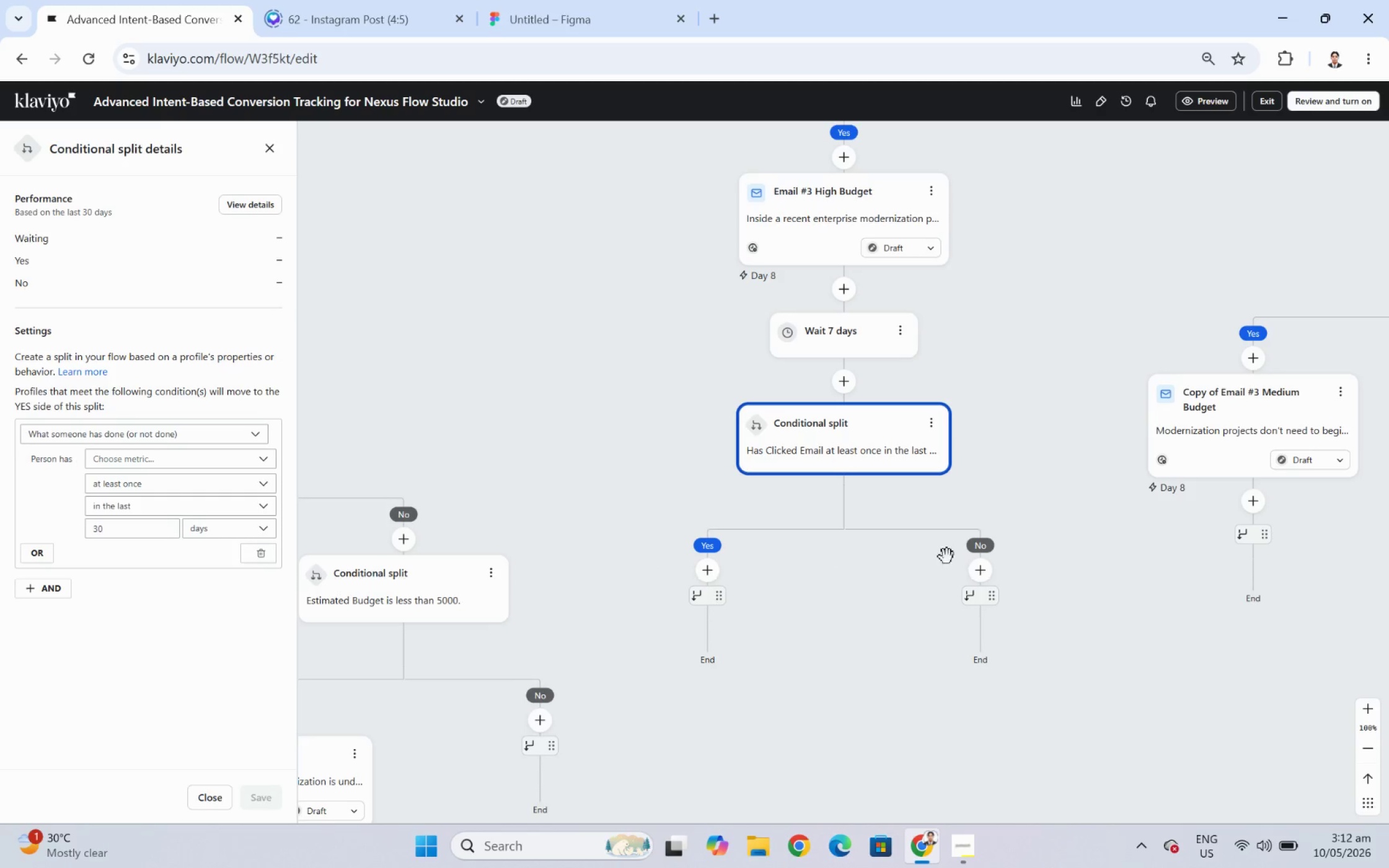 
wait(7.79)
 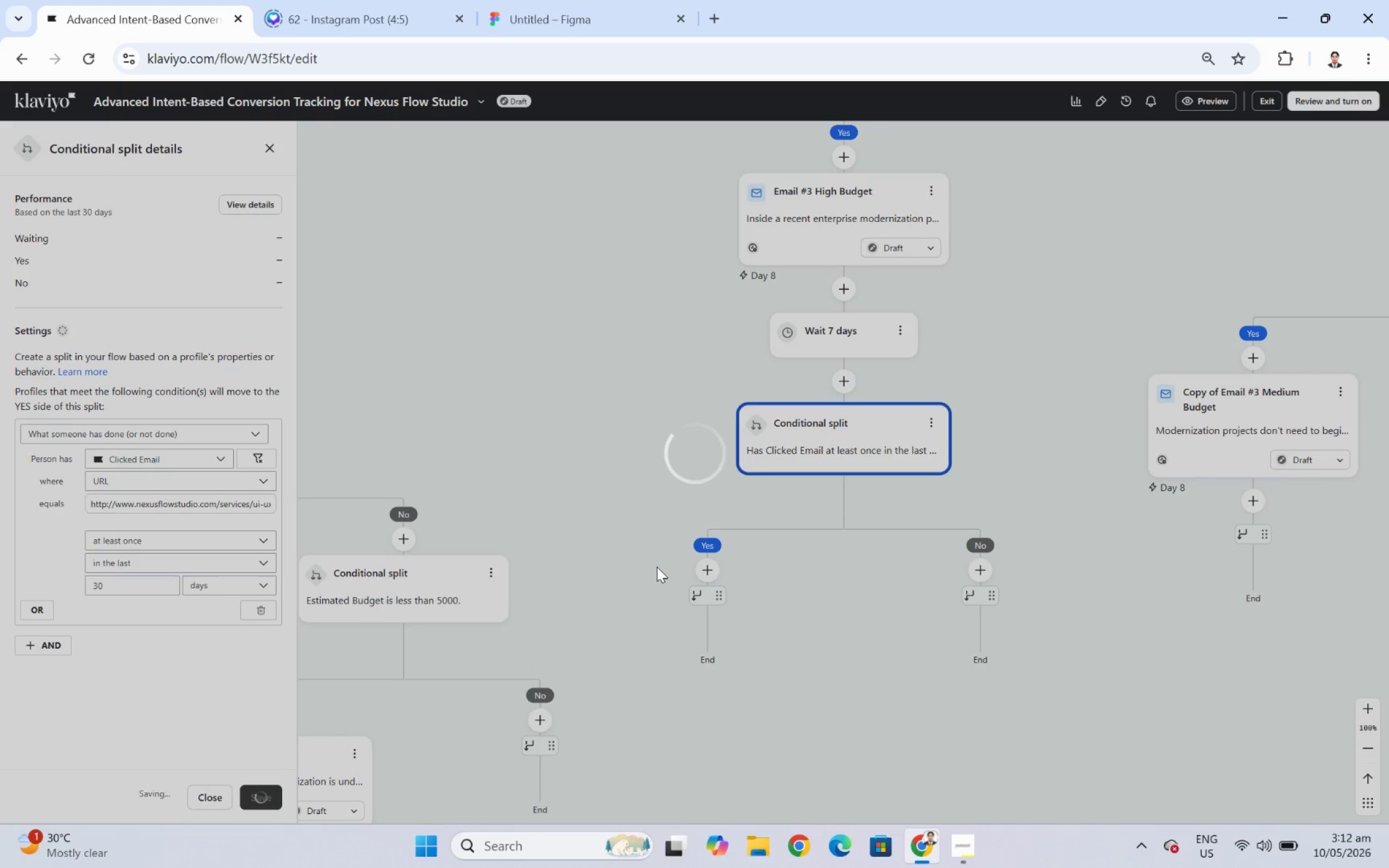 
left_click([218, 793])
 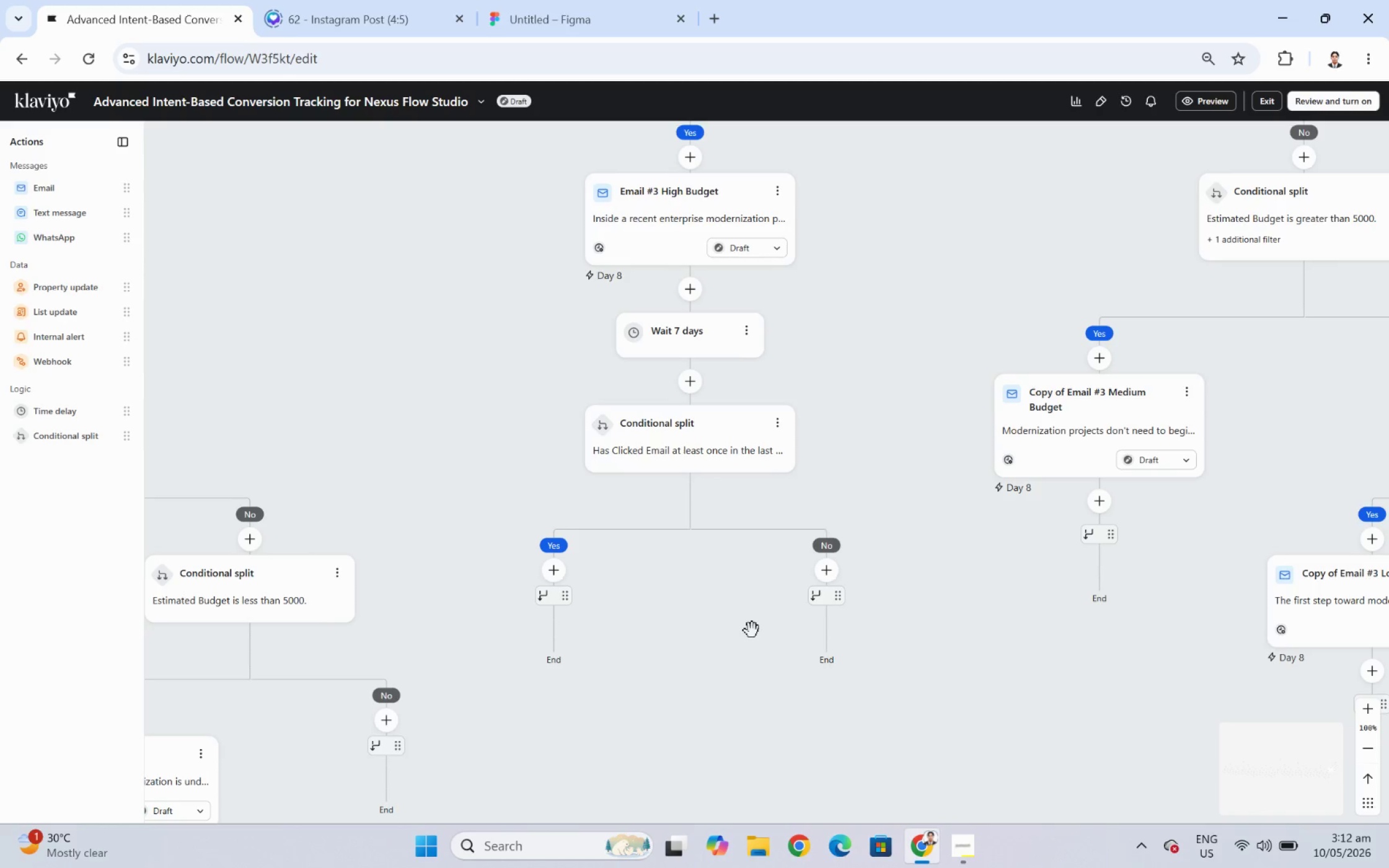 
left_click_drag(start_coordinate=[639, 714], to_coordinate=[925, 657])
 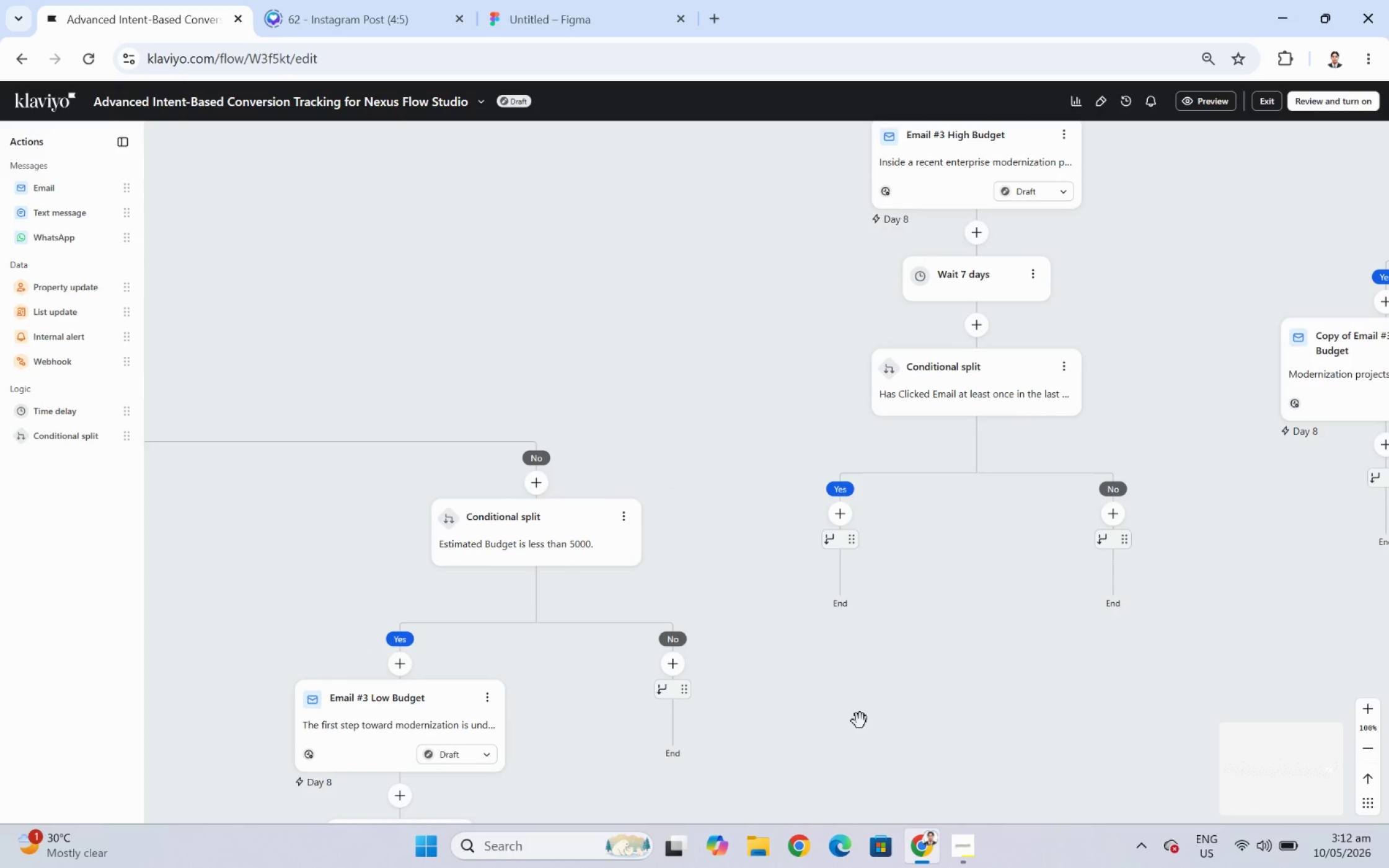 
left_click_drag(start_coordinate=[858, 722], to_coordinate=[891, 625])
 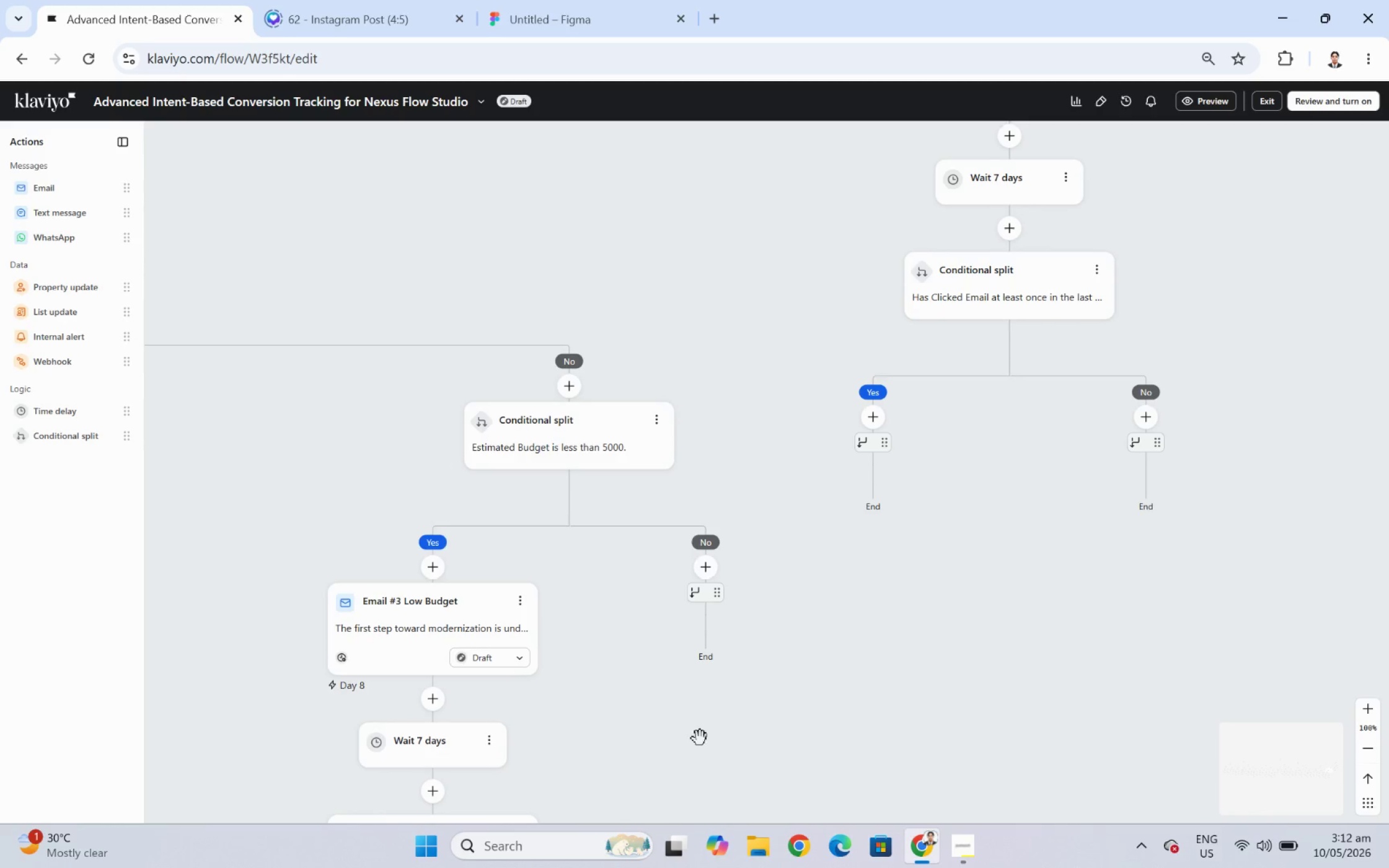 
left_click_drag(start_coordinate=[751, 736], to_coordinate=[797, 461])
 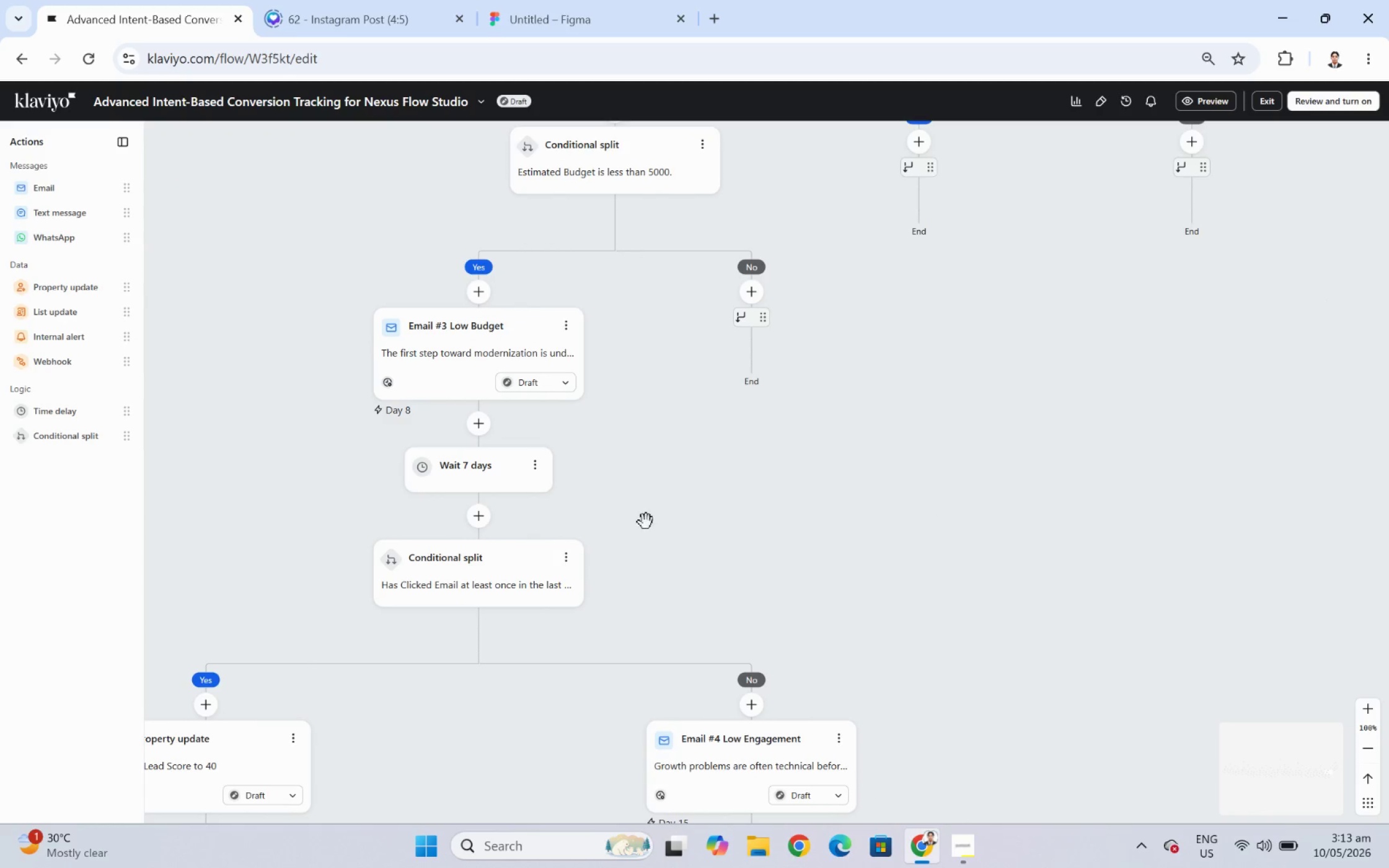 
left_click_drag(start_coordinate=[943, 456], to_coordinate=[876, 609])
 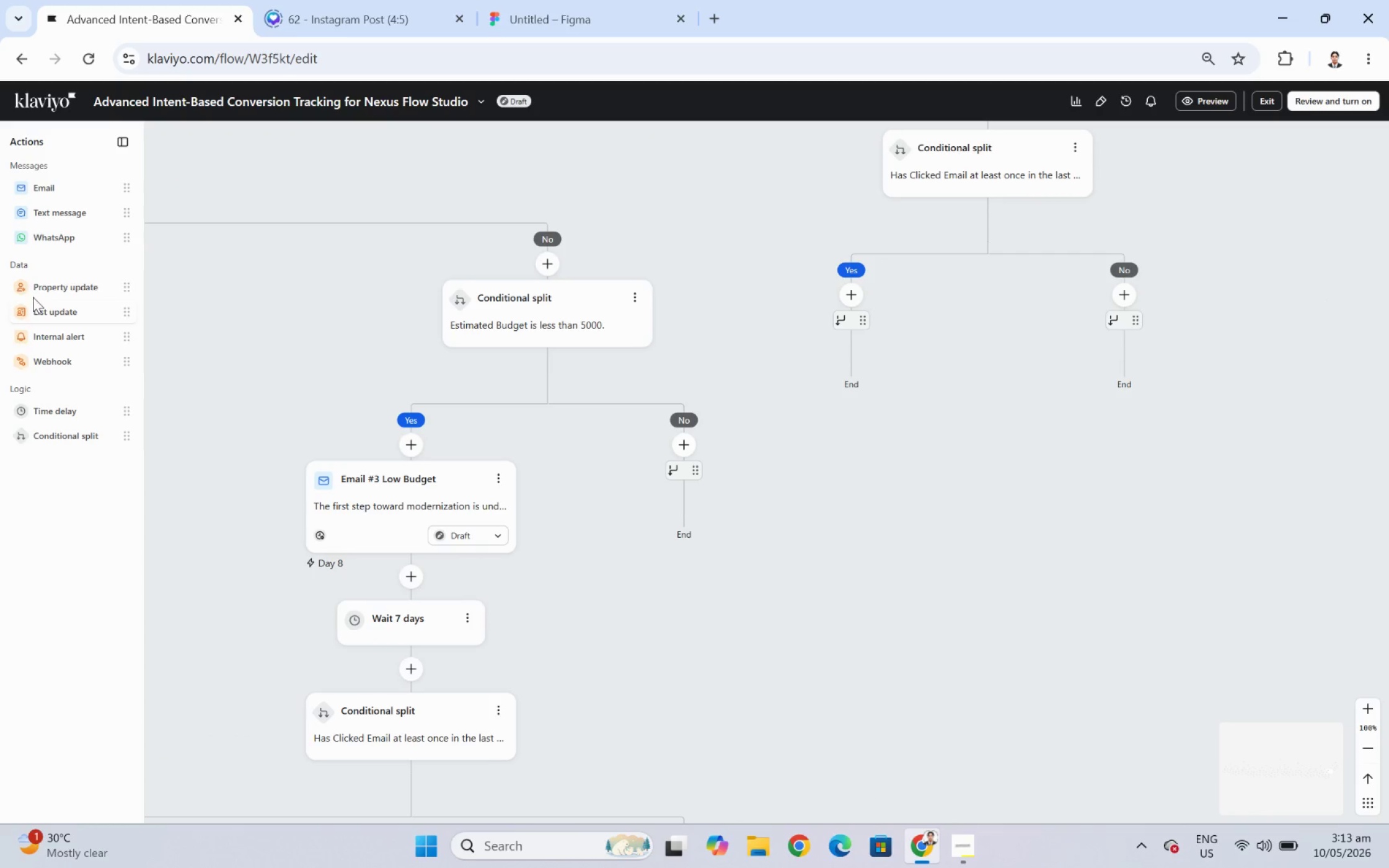 
left_click_drag(start_coordinate=[33, 296], to_coordinate=[832, 317])
 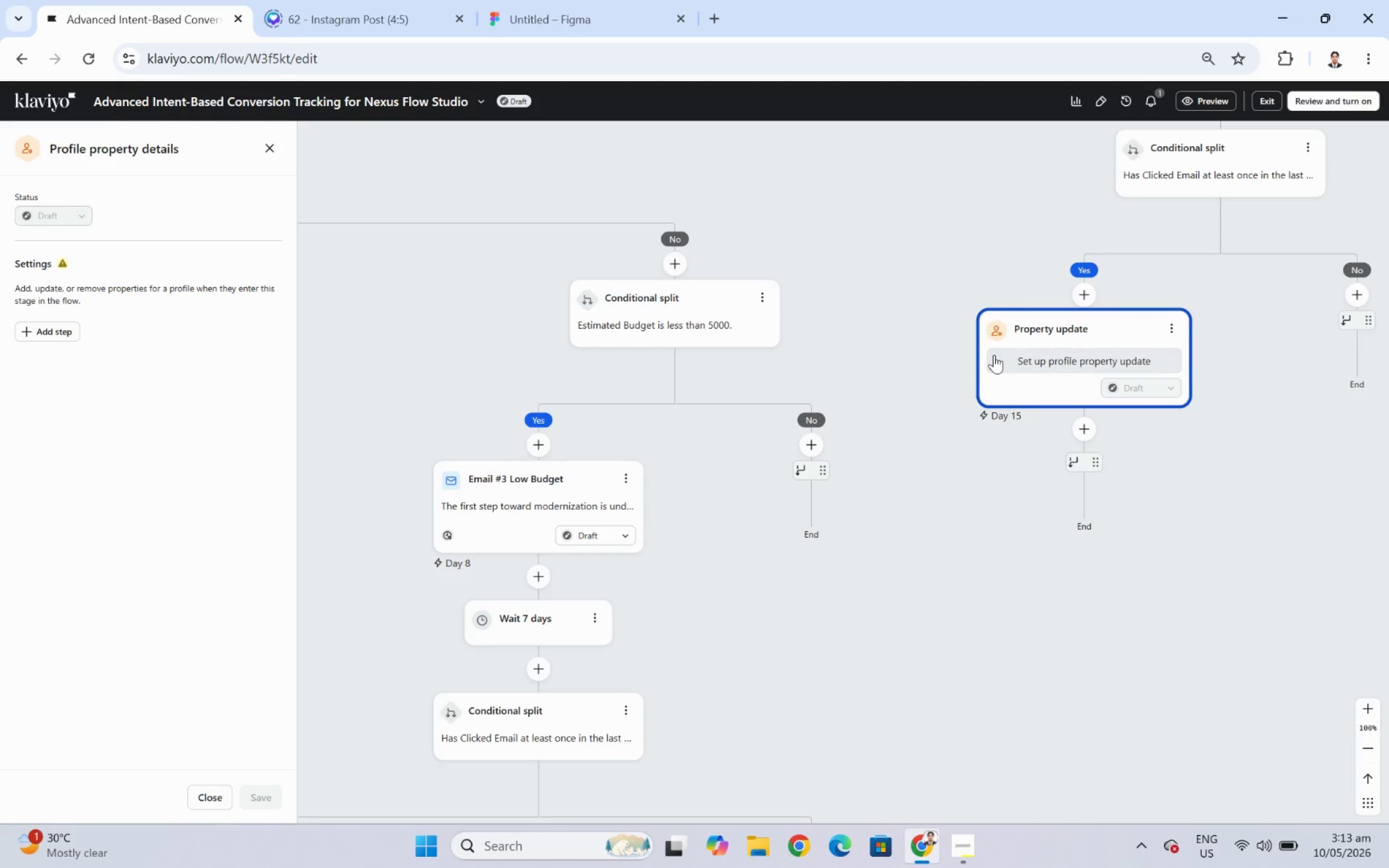 
wait(6.74)
 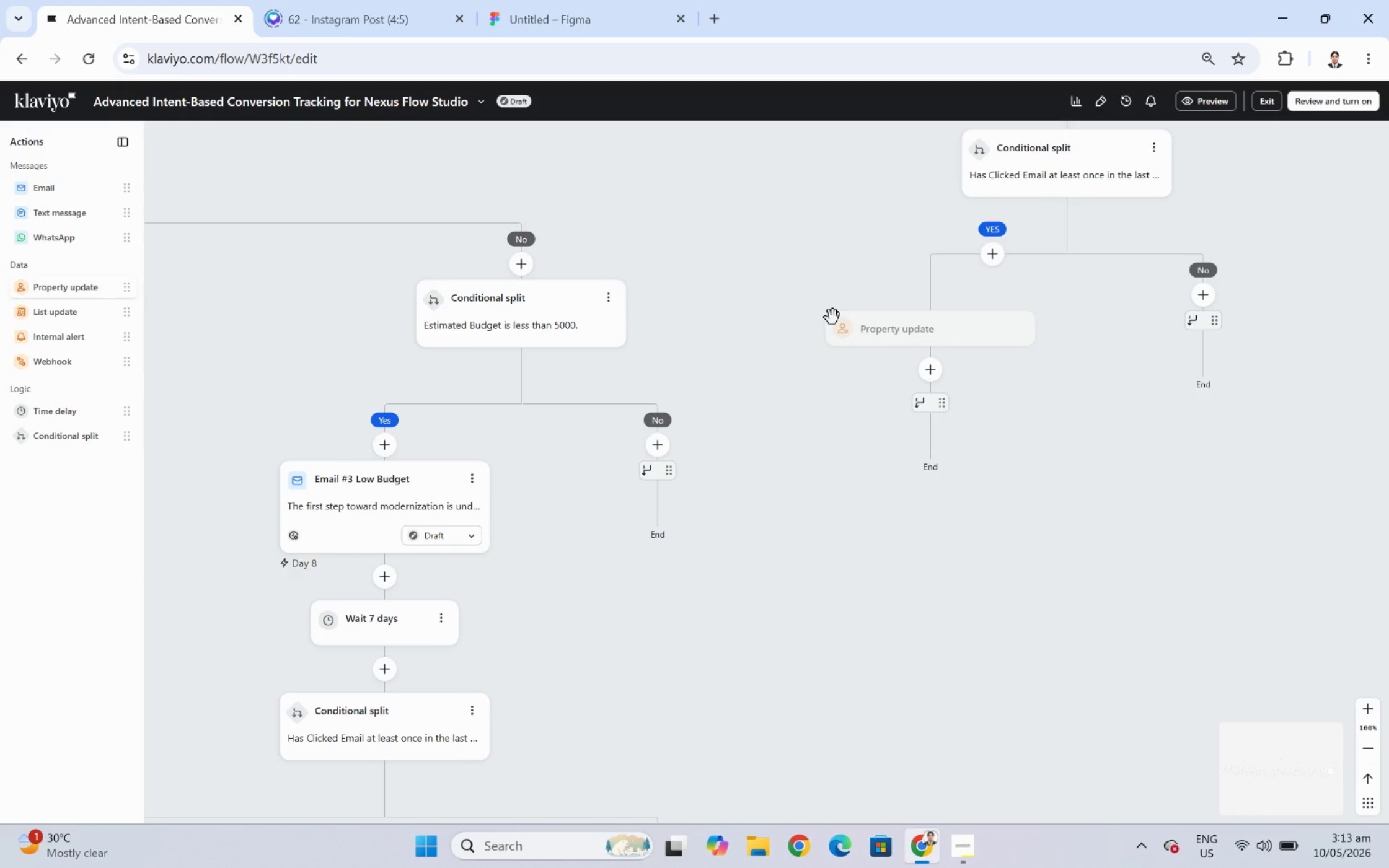 
left_click([68, 332])
 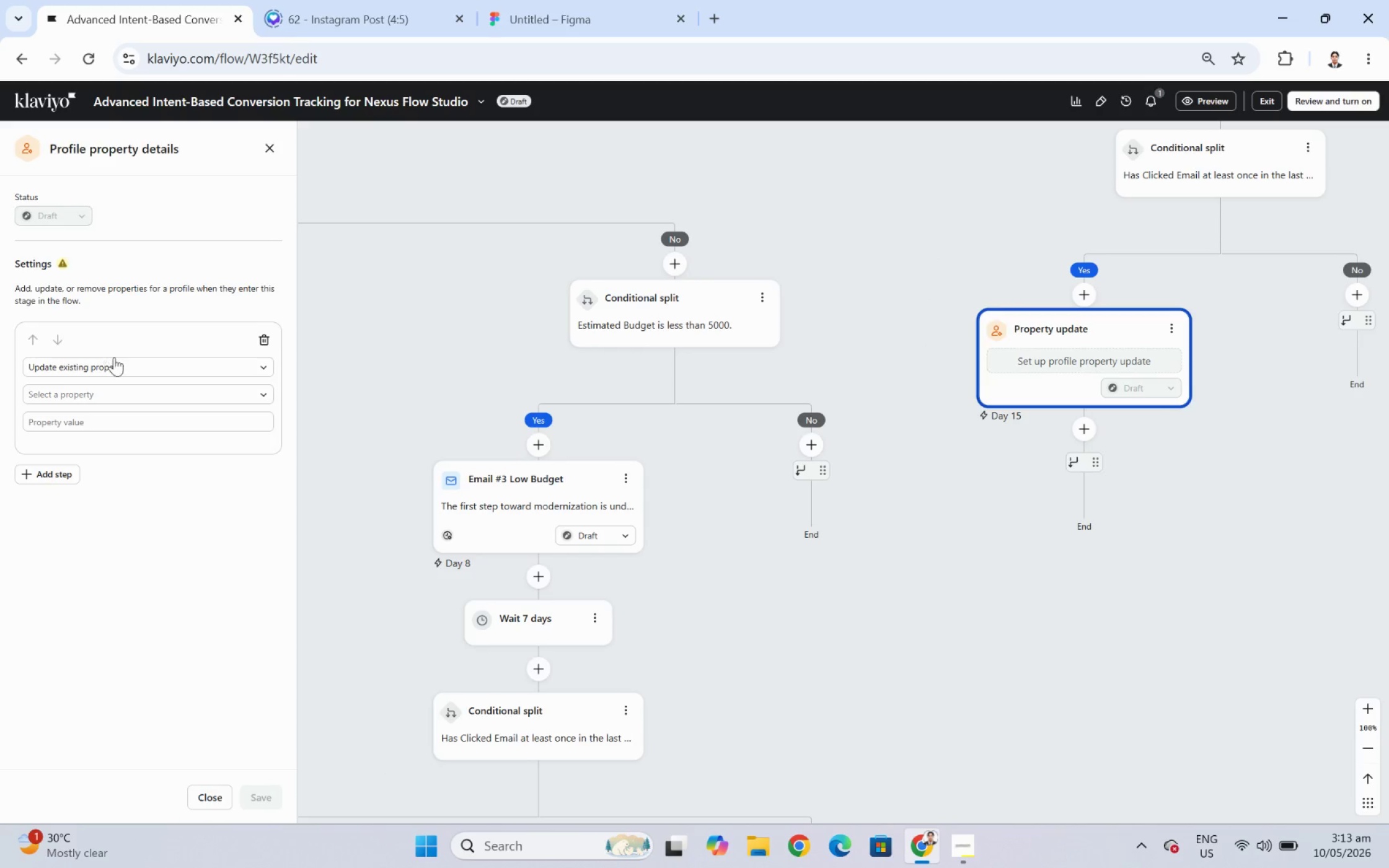 
left_click([118, 365])
 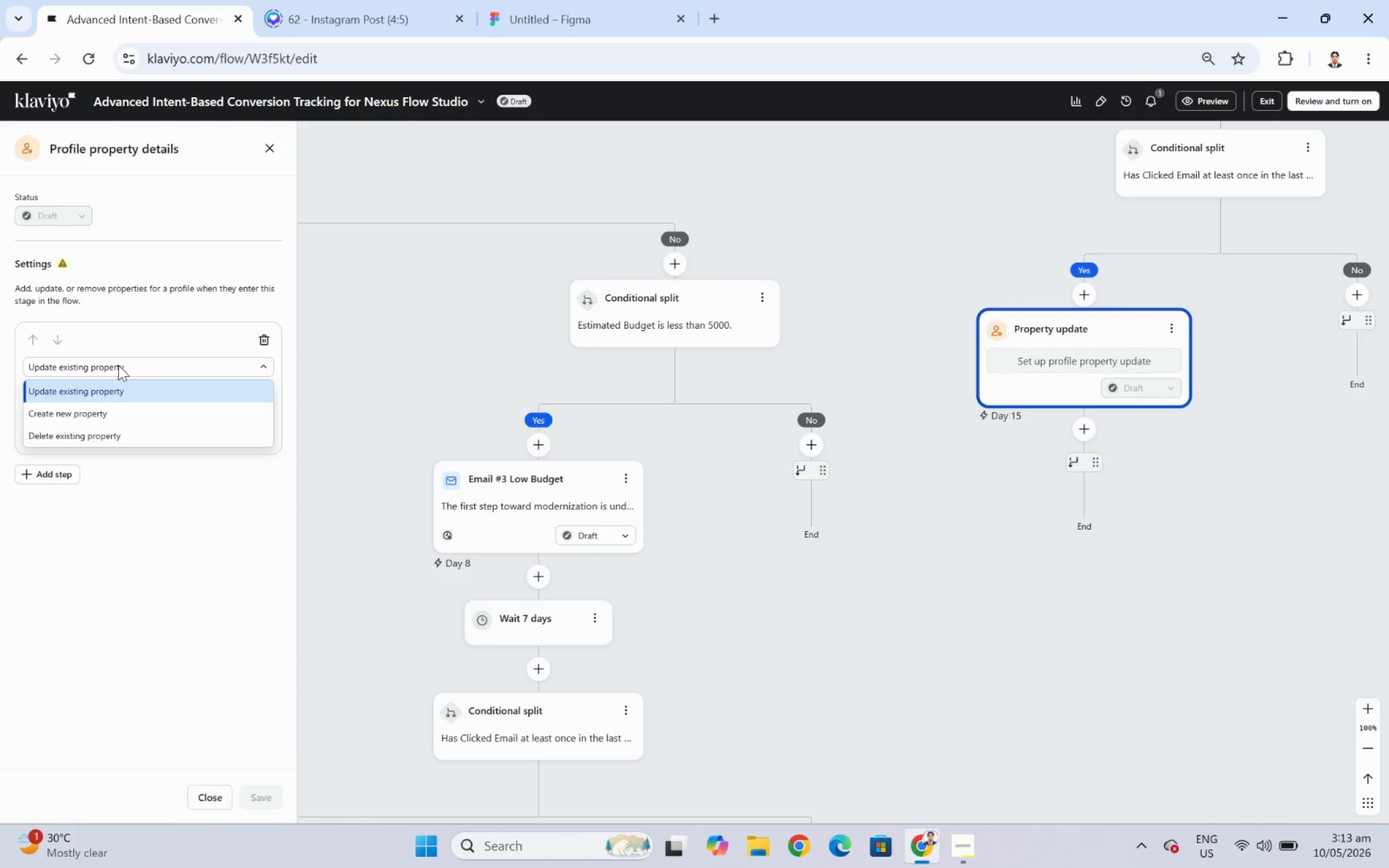 
left_click([118, 365])
 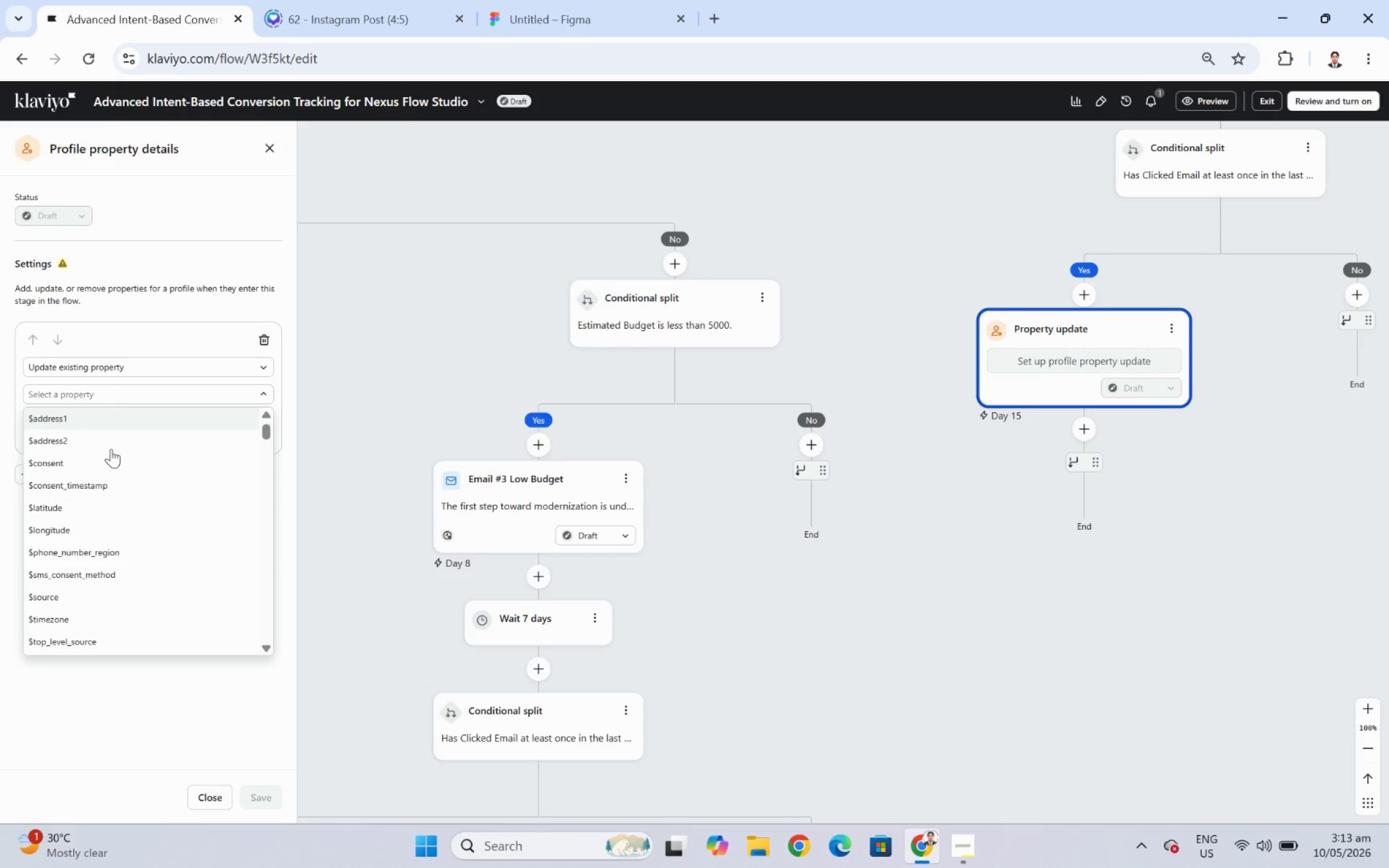 
scroll: coordinate [158, 553], scroll_direction: down, amount: 17.0
 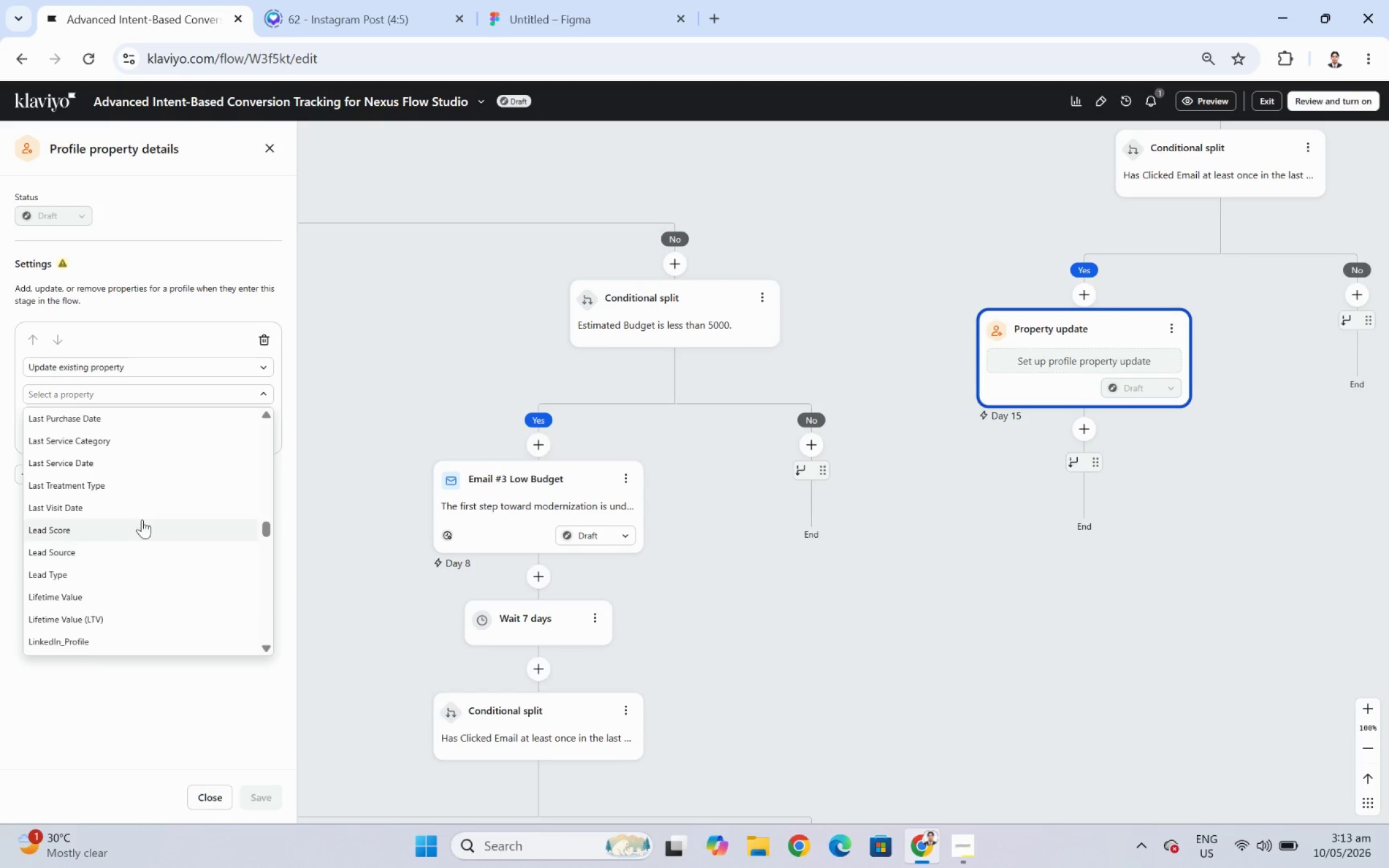 
left_click([142, 517])
 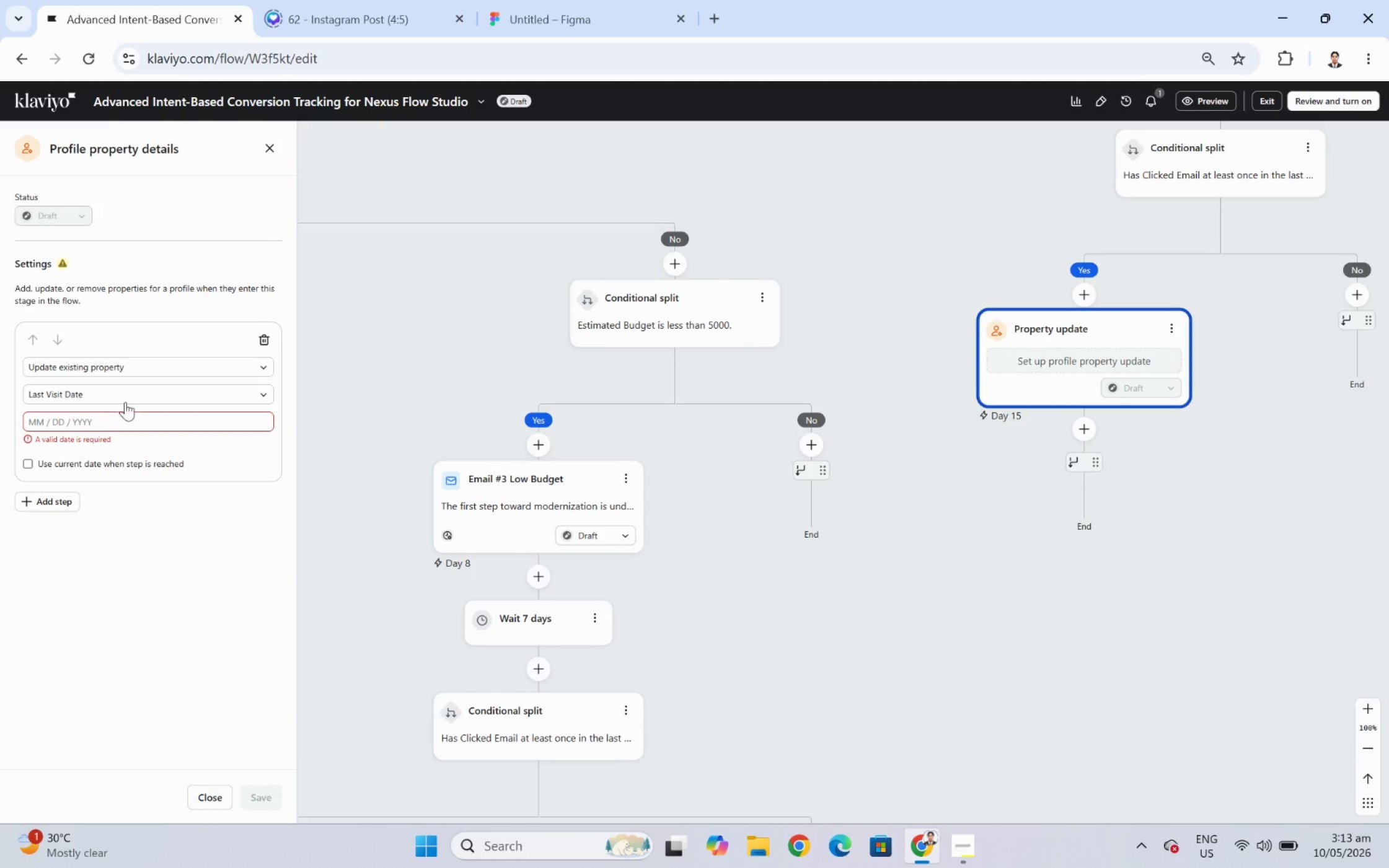 
left_click([131, 388])
 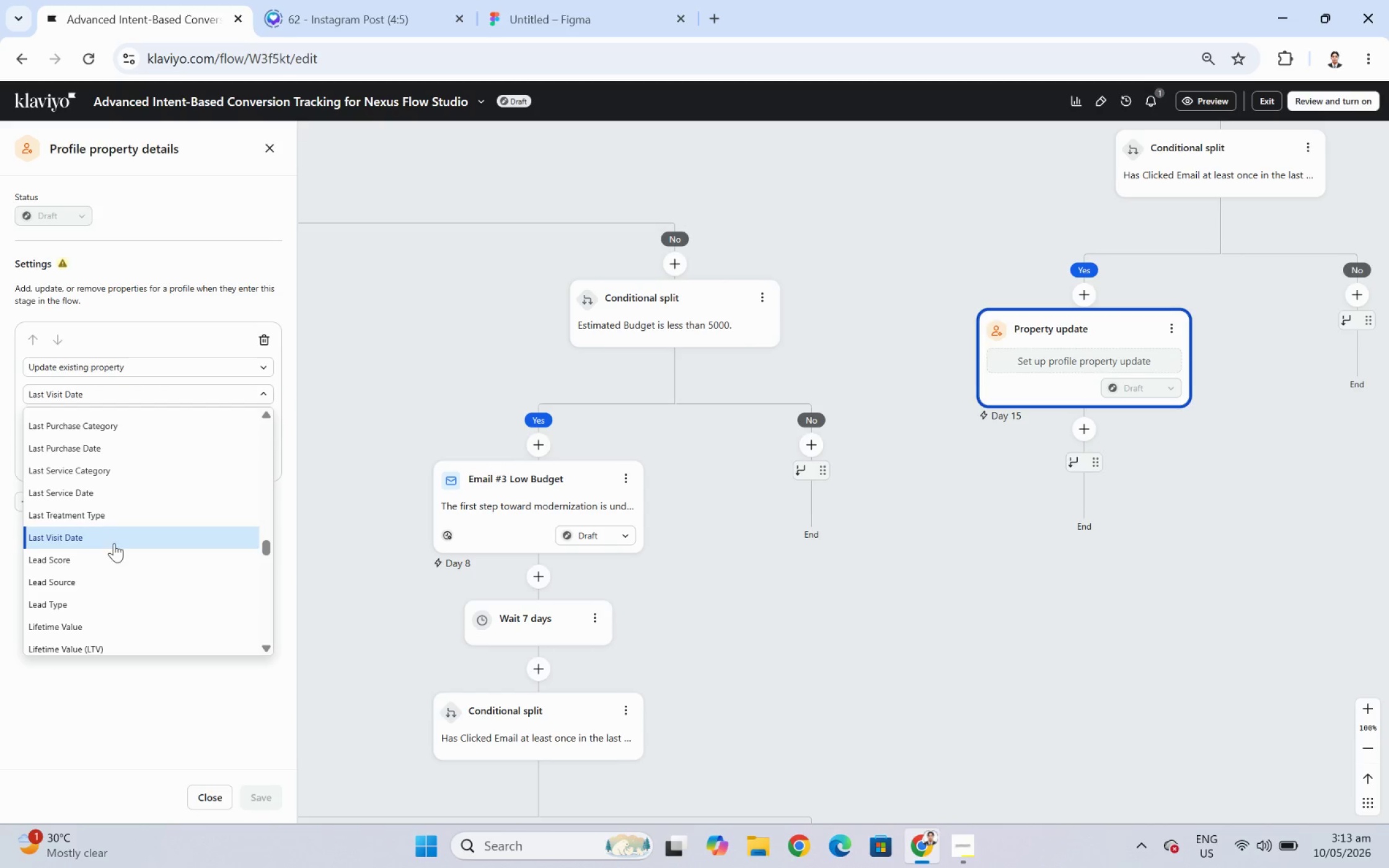 
left_click([110, 556])
 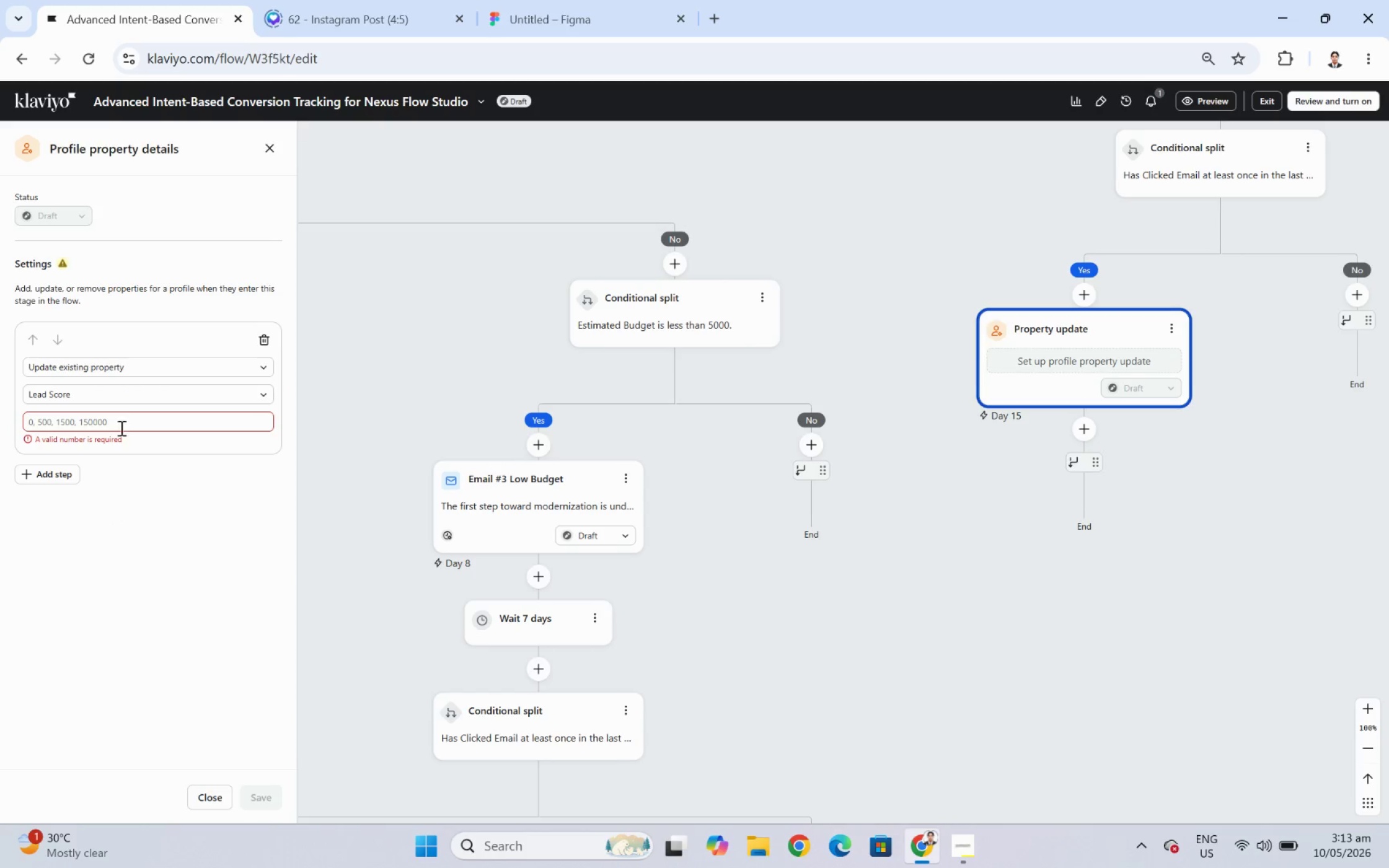 
left_click([123, 417])
 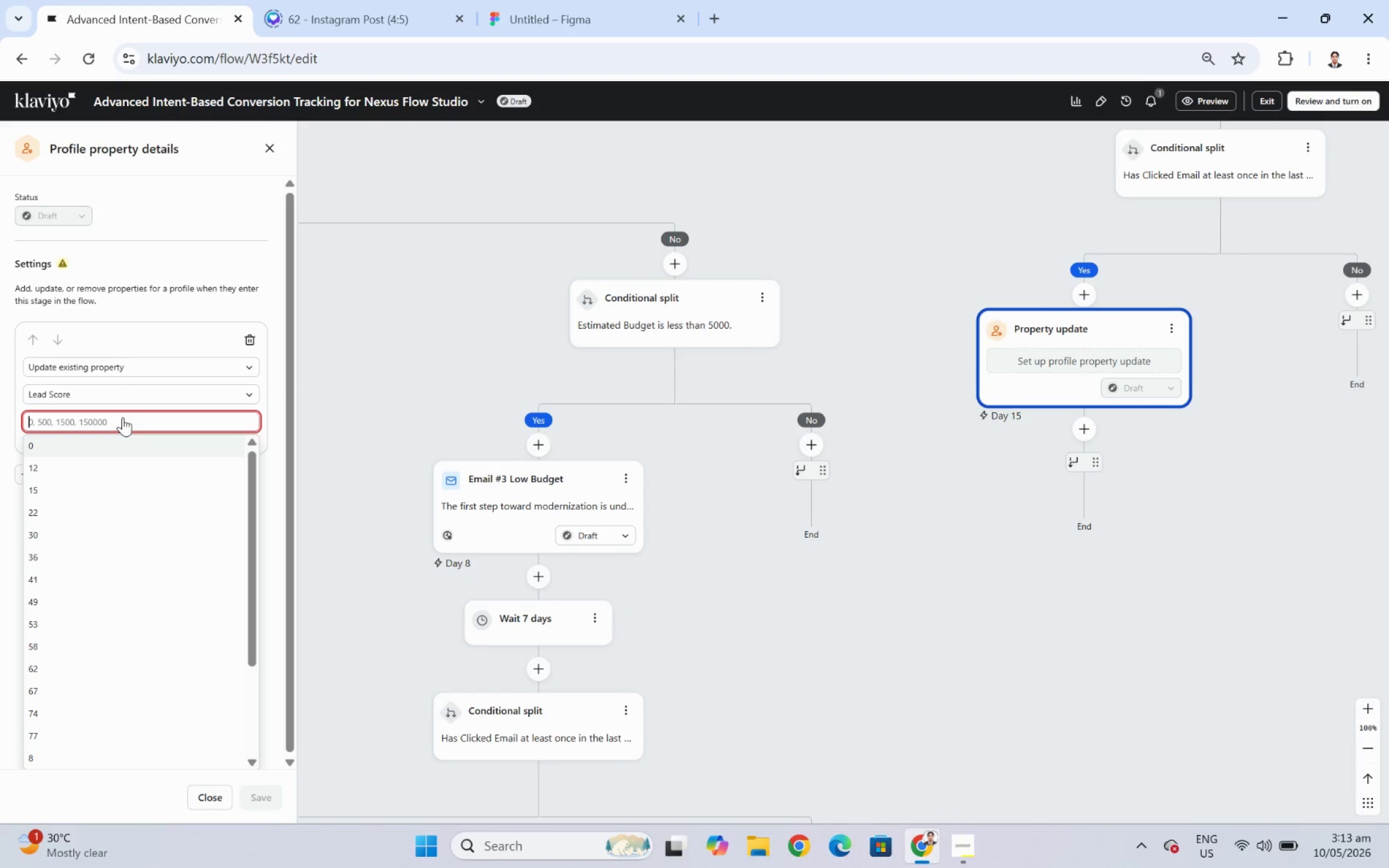 
key(Numpad7)
 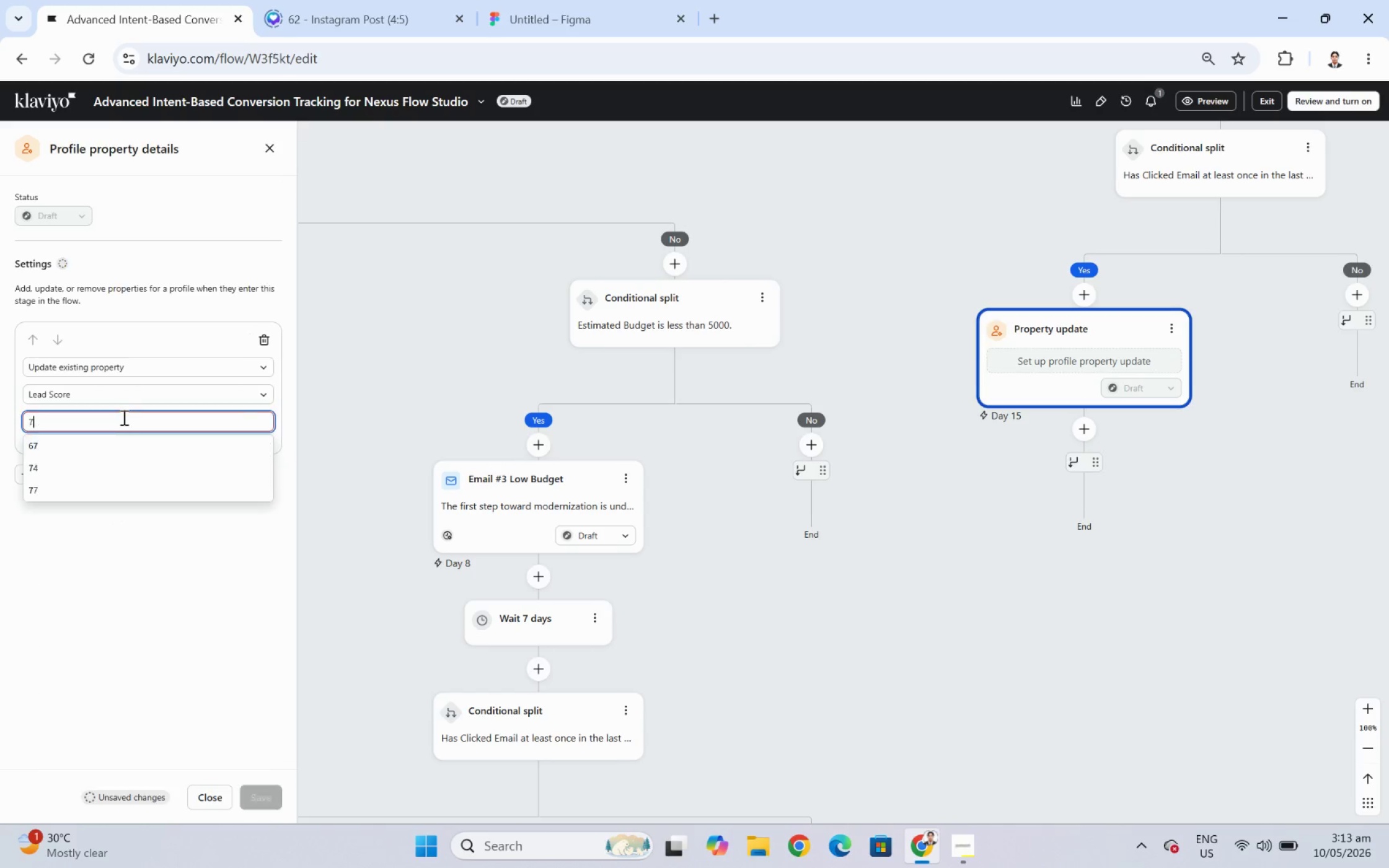 
key(Numpad0)
 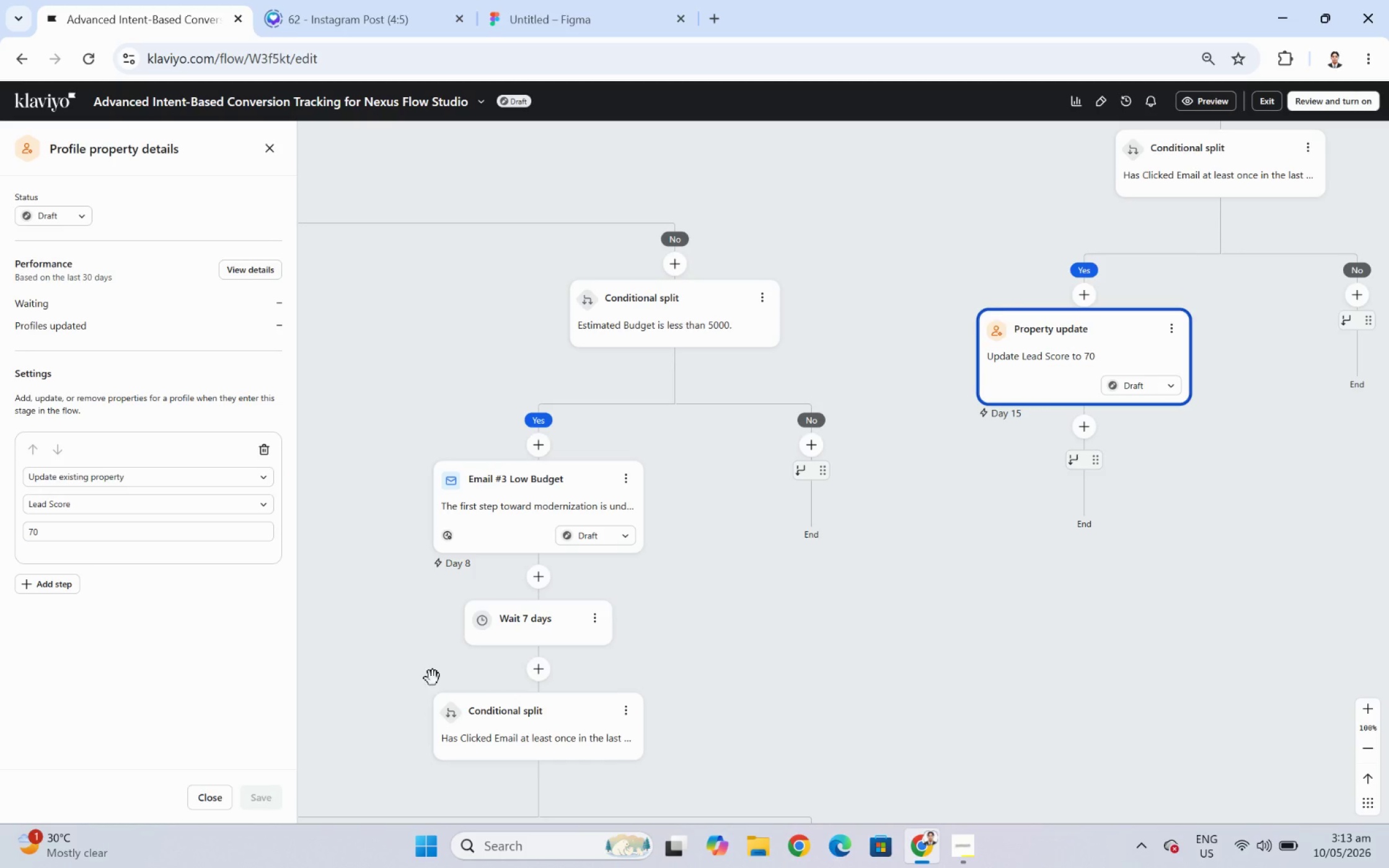 
wait(7.62)
 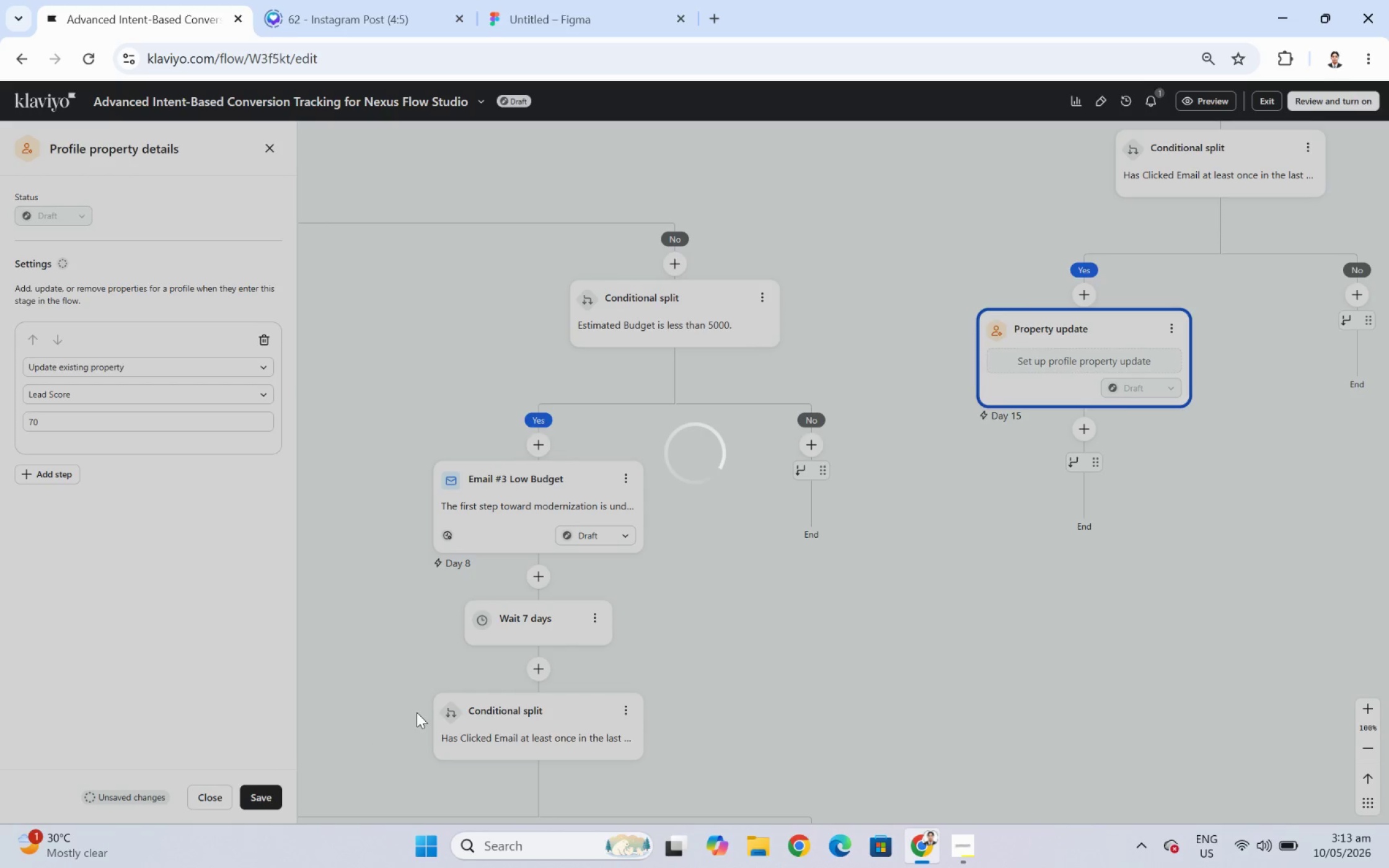 
left_click_drag(start_coordinate=[1203, 616], to_coordinate=[1174, 499])
 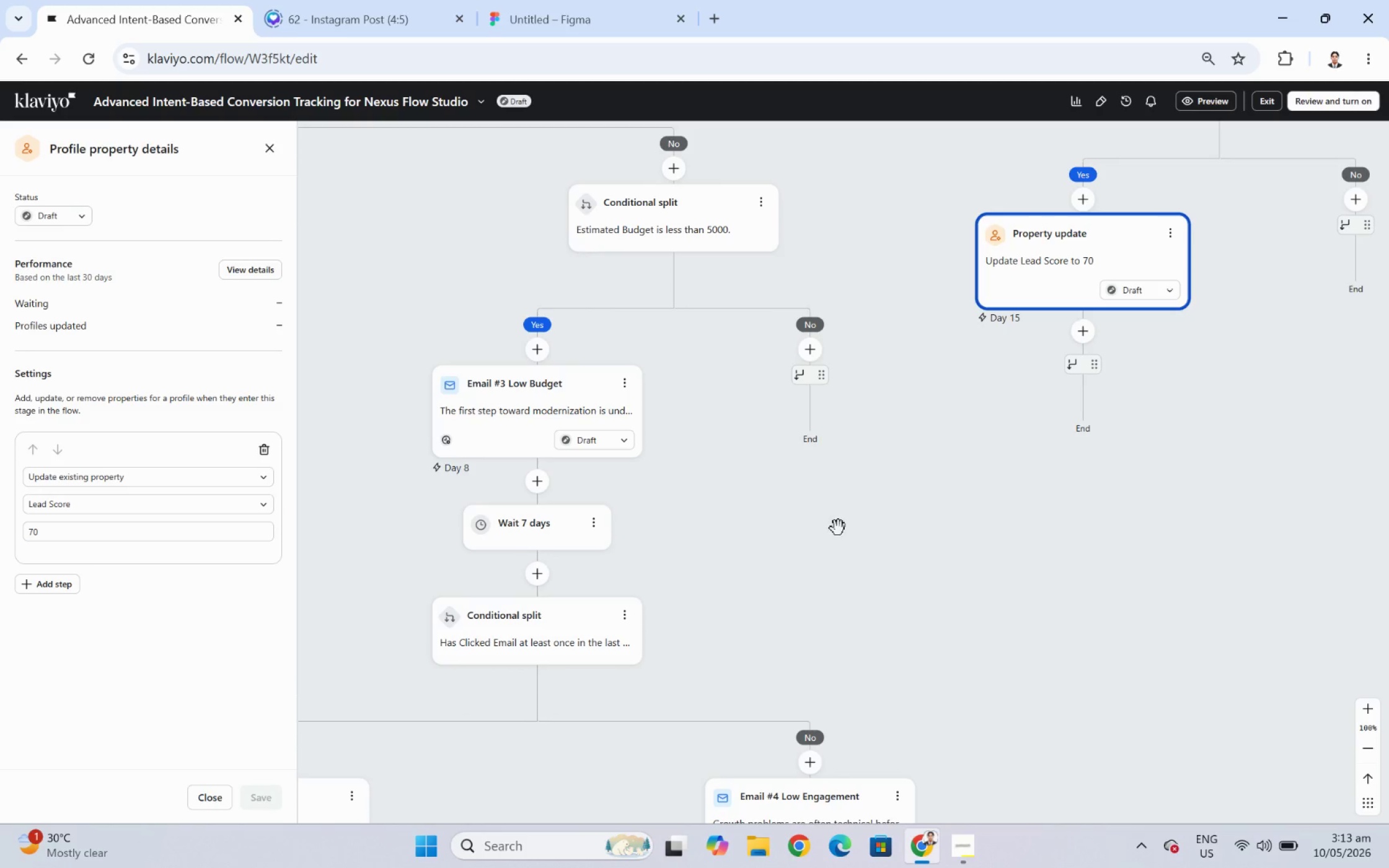 
left_click_drag(start_coordinate=[977, 480], to_coordinate=[868, 688])
 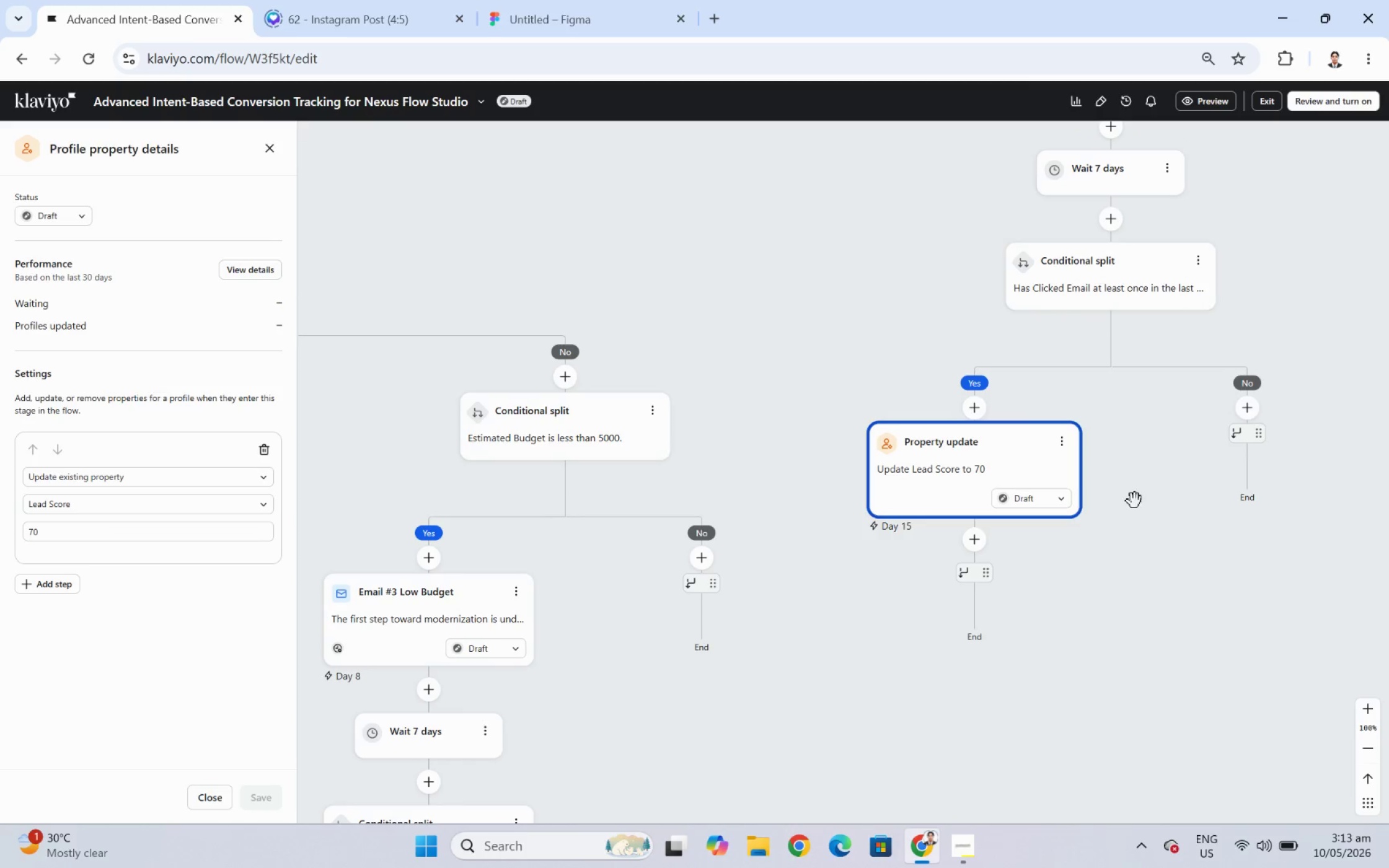 
left_click_drag(start_coordinate=[1151, 492], to_coordinate=[1174, 486])
 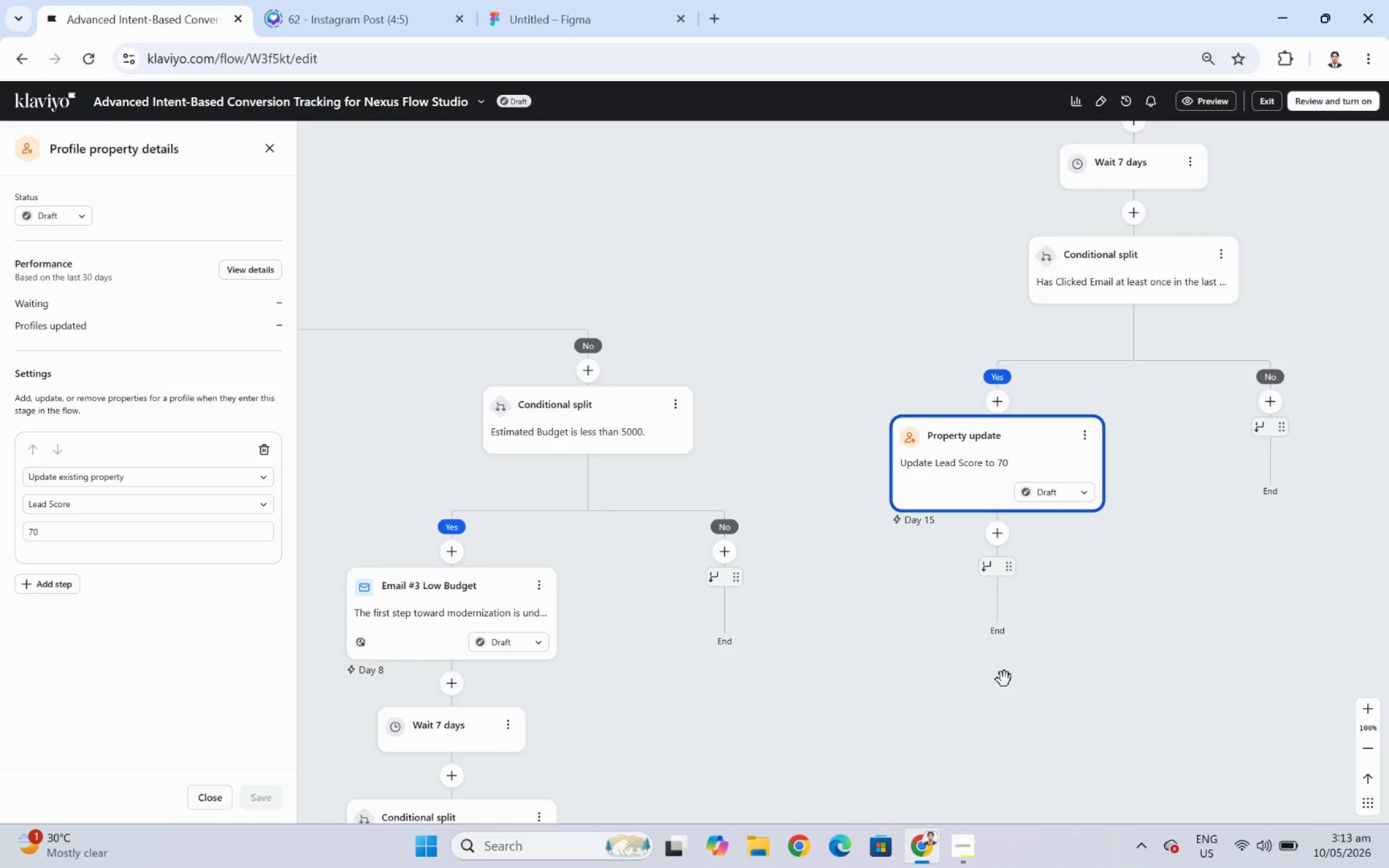 
left_click_drag(start_coordinate=[994, 709], to_coordinate=[1023, 564])
 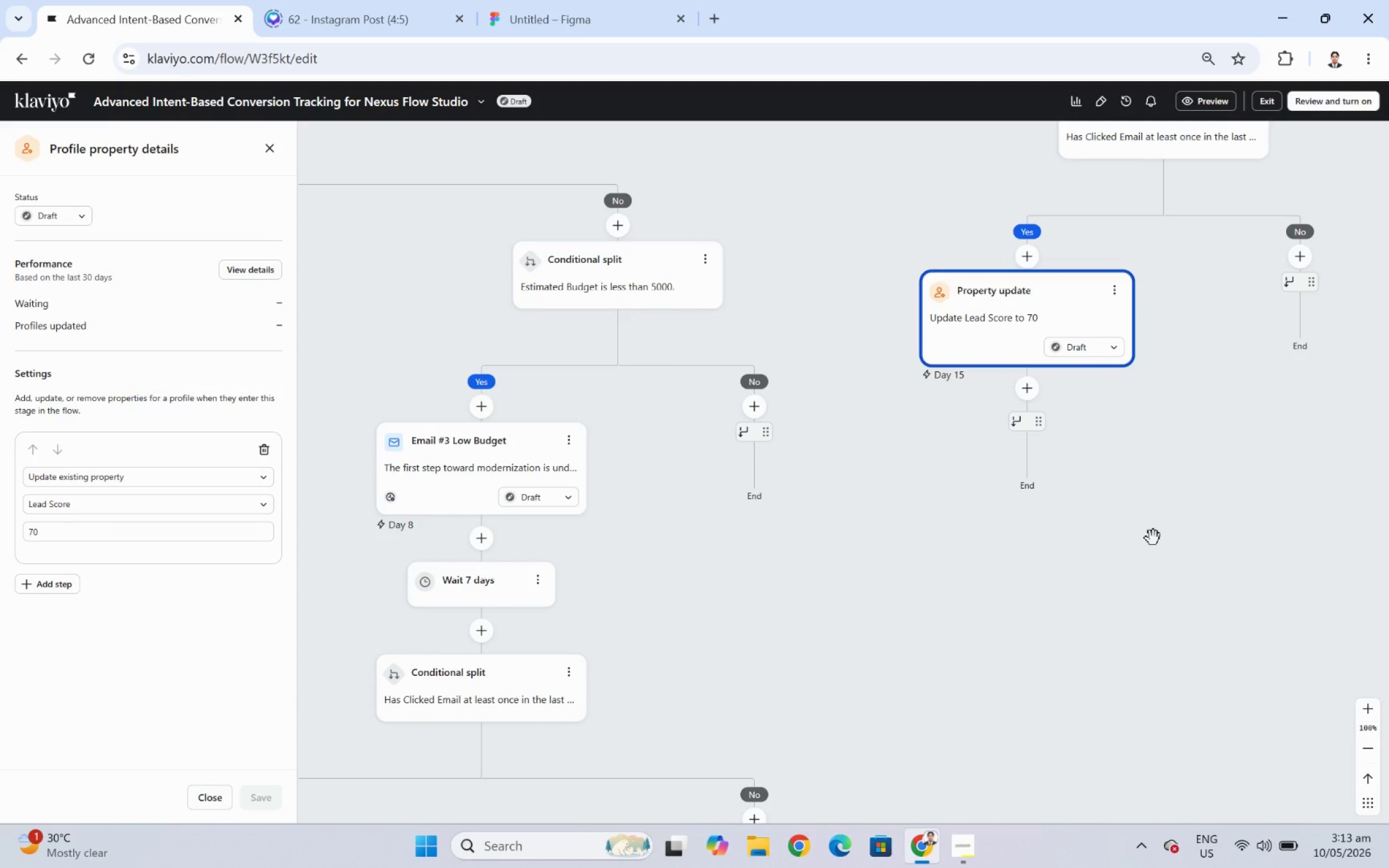 
left_click_drag(start_coordinate=[1081, 672], to_coordinate=[1153, 479])
 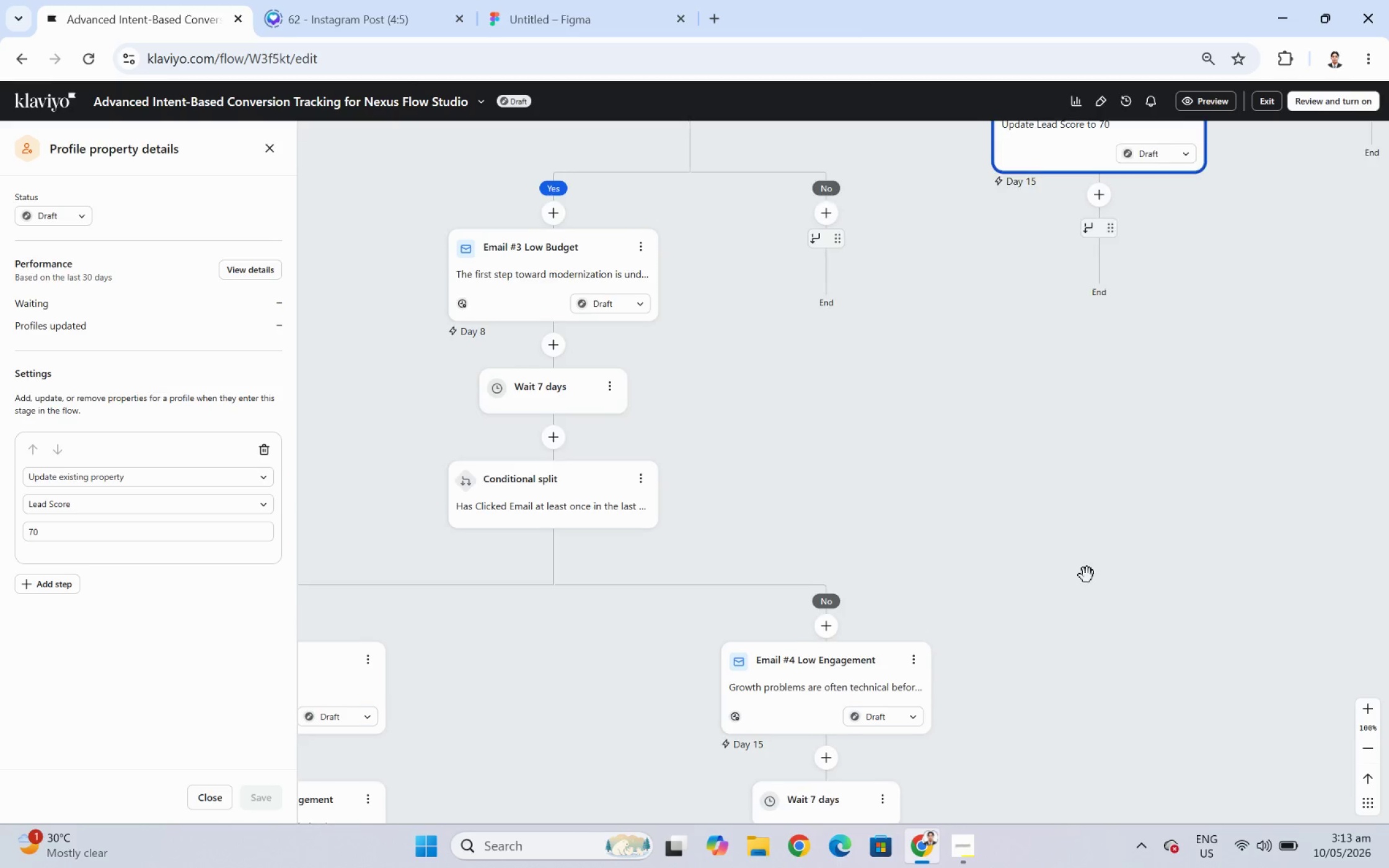 
left_click_drag(start_coordinate=[1087, 575], to_coordinate=[1199, 522])
 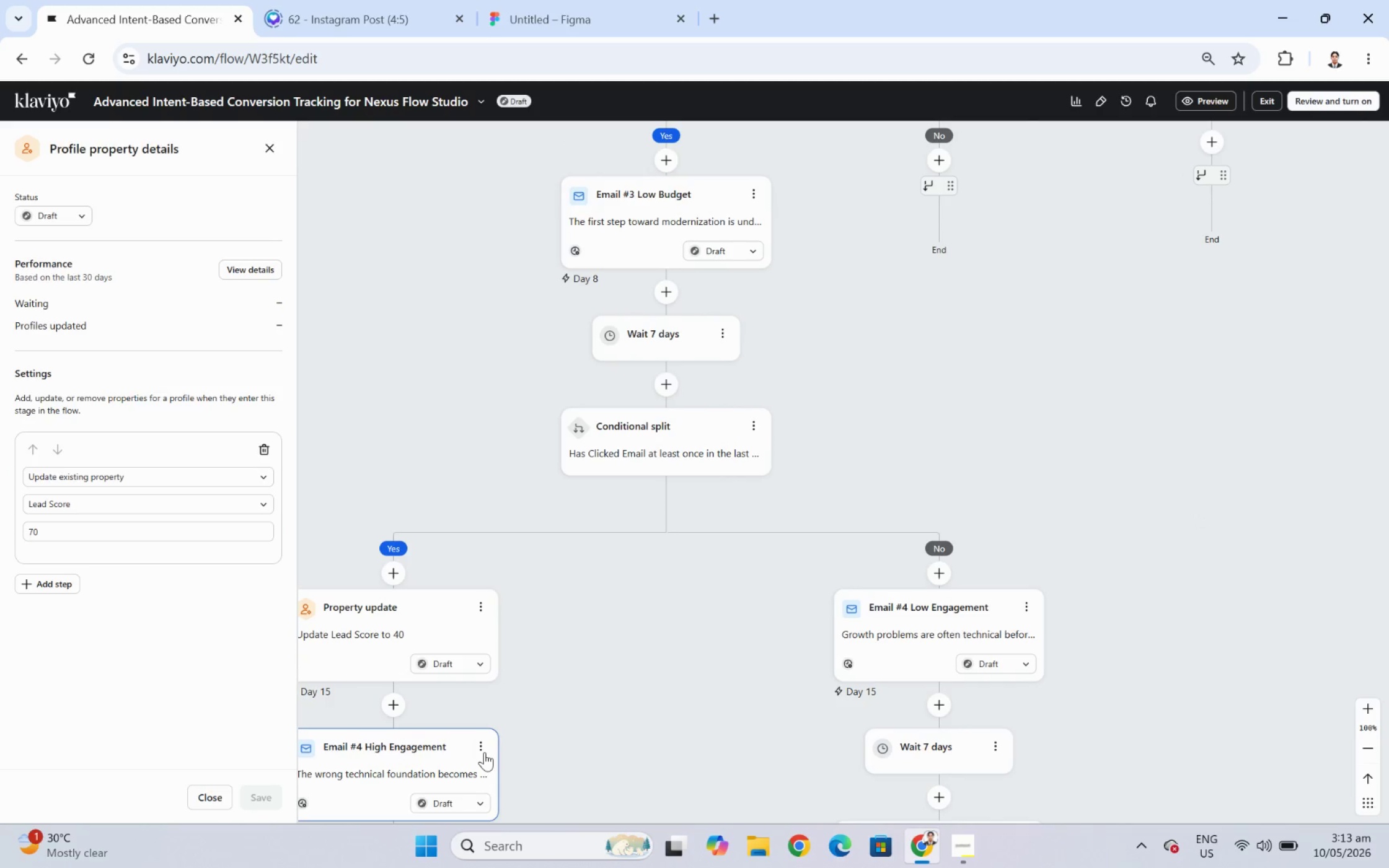 
left_click([482, 749])
 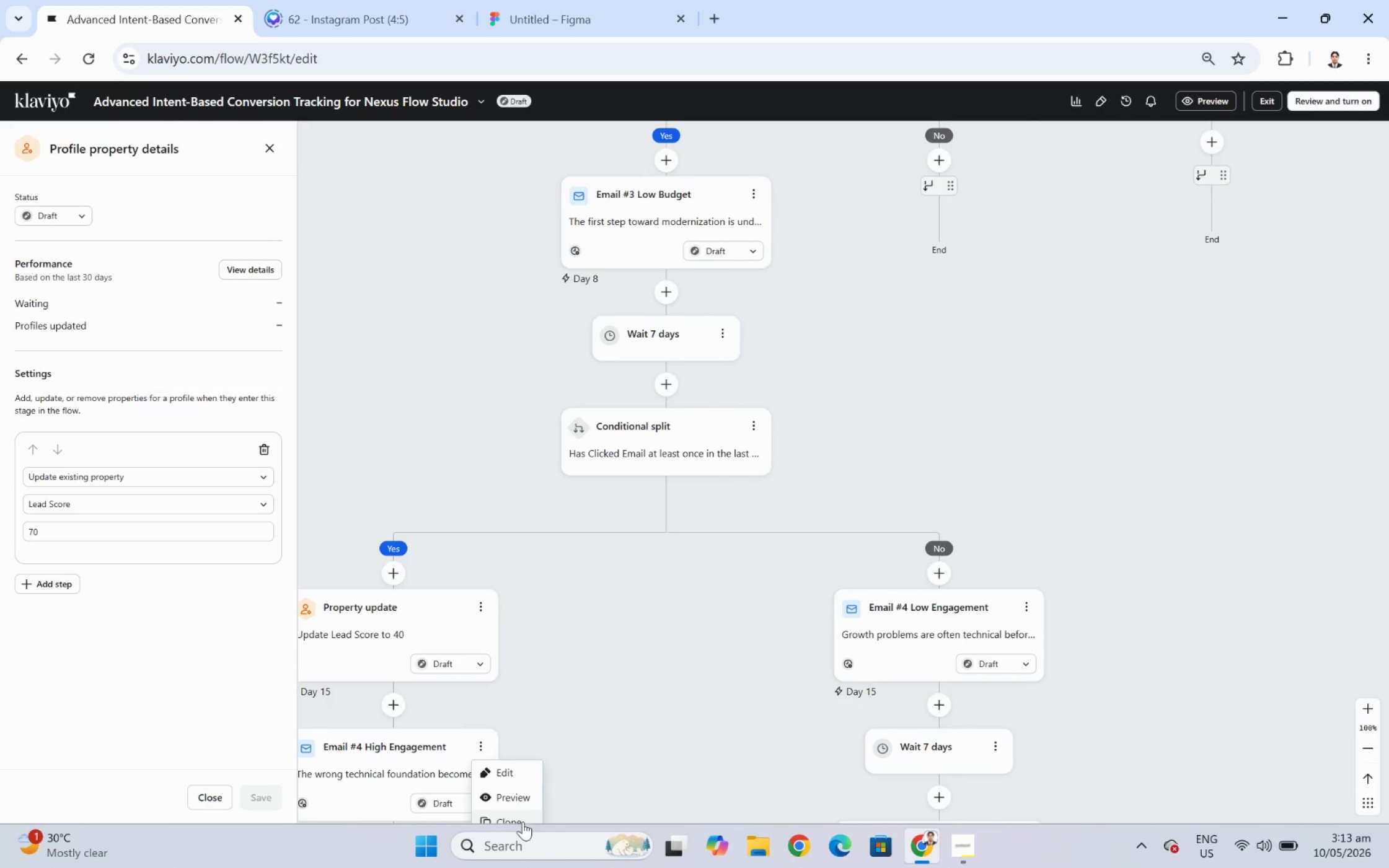 
left_click([523, 821])
 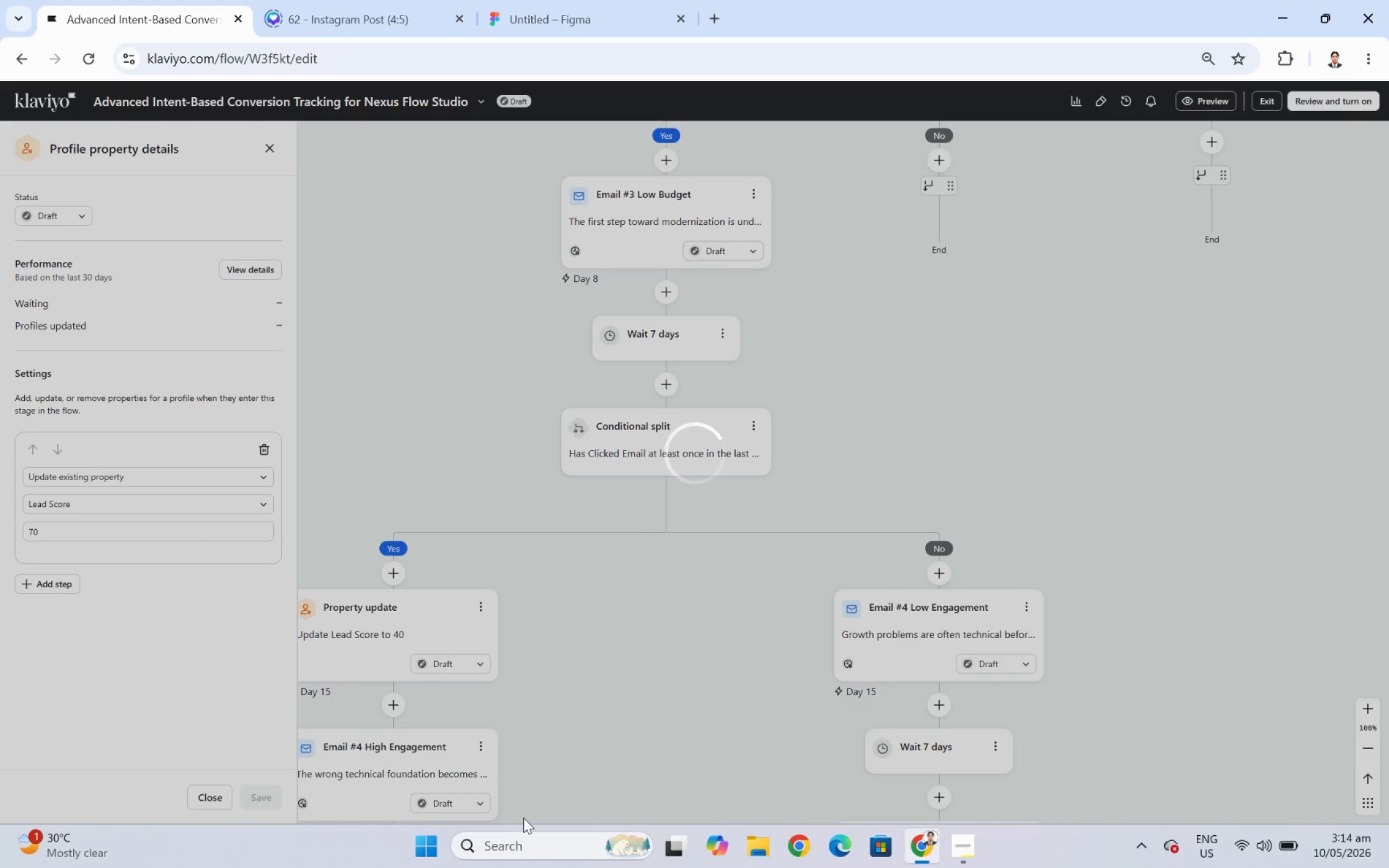 
wait(8.74)
 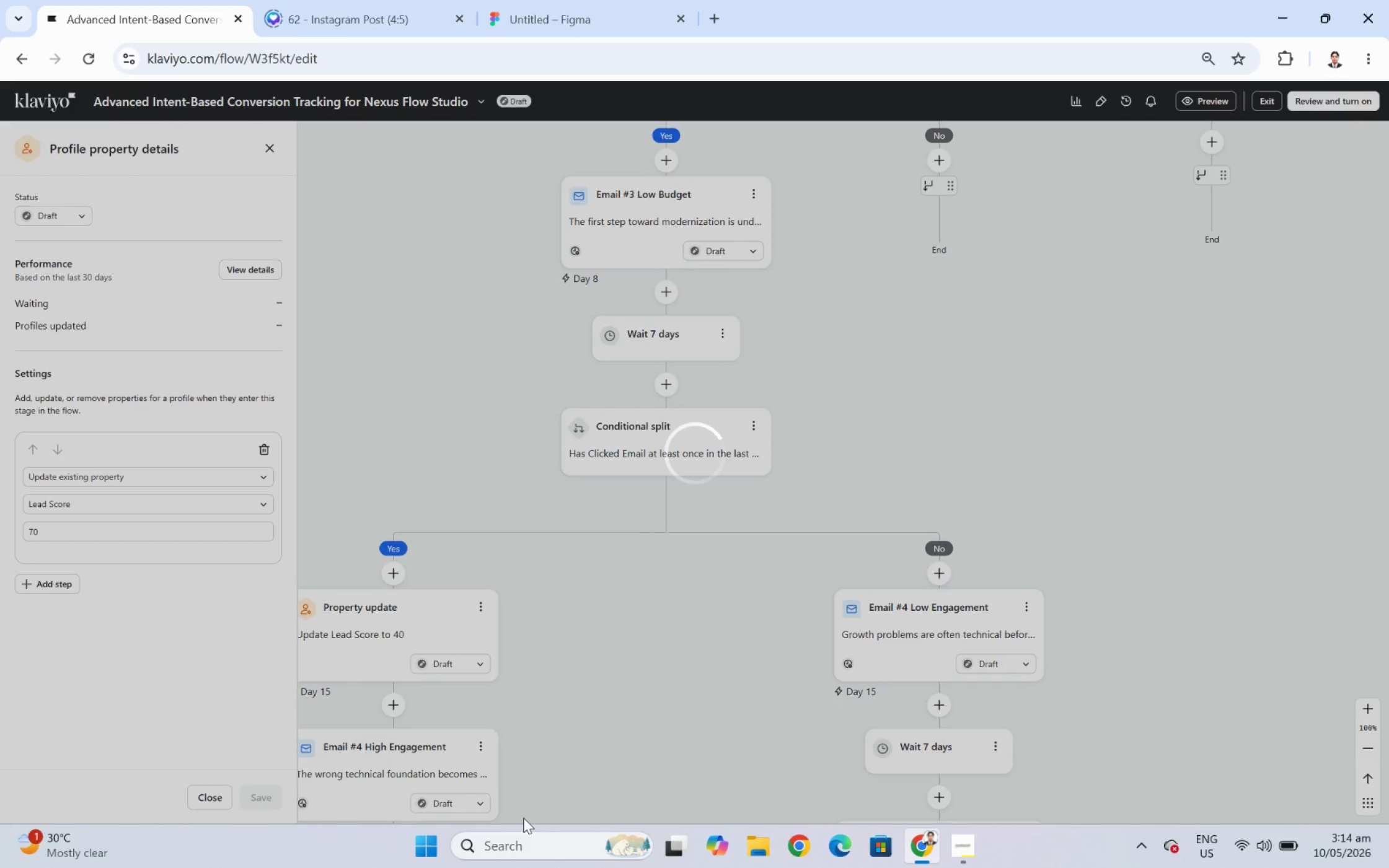 
scroll: coordinate [647, 722], scroll_direction: down, amount: 3.0
 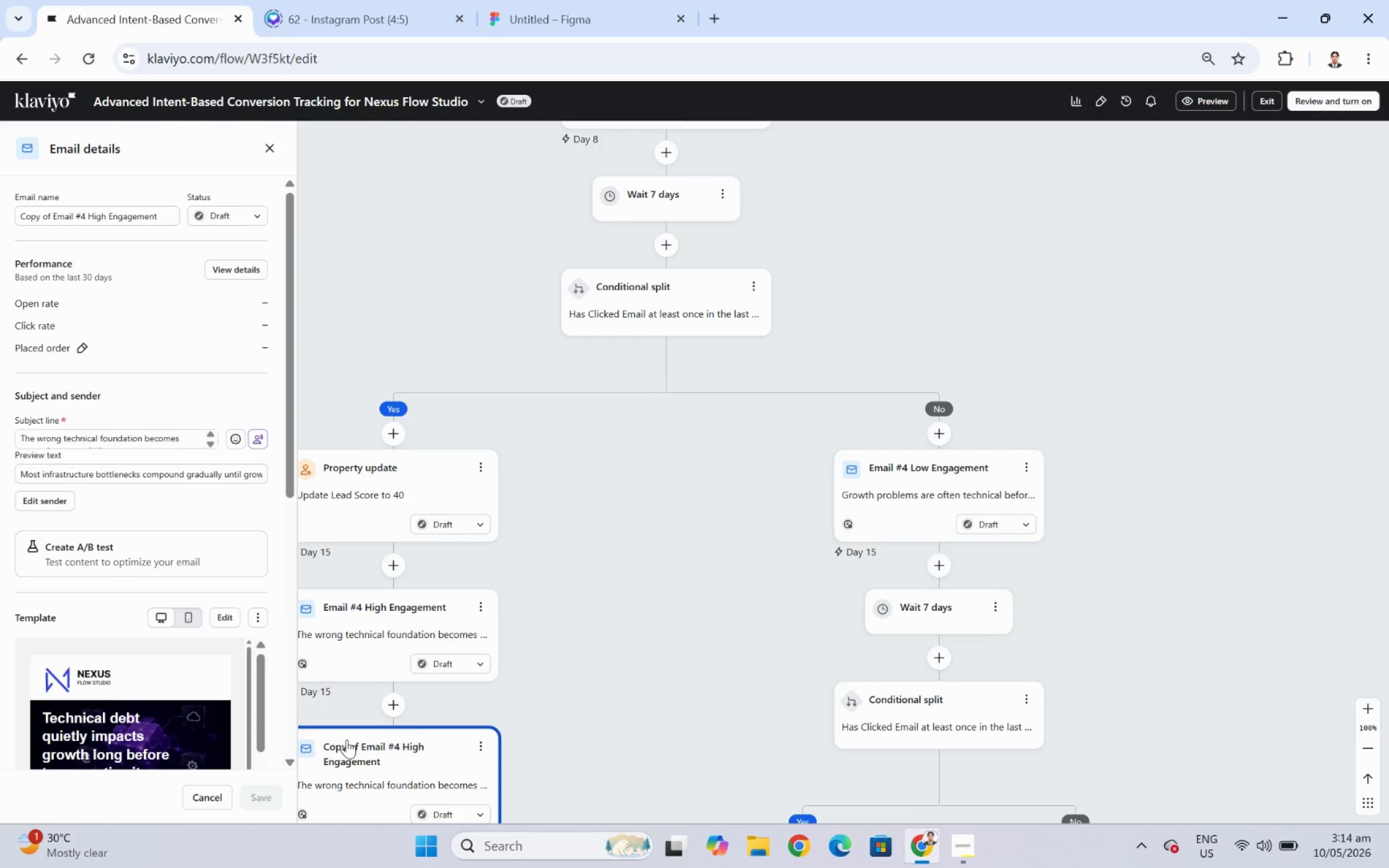 
wait(14.36)
 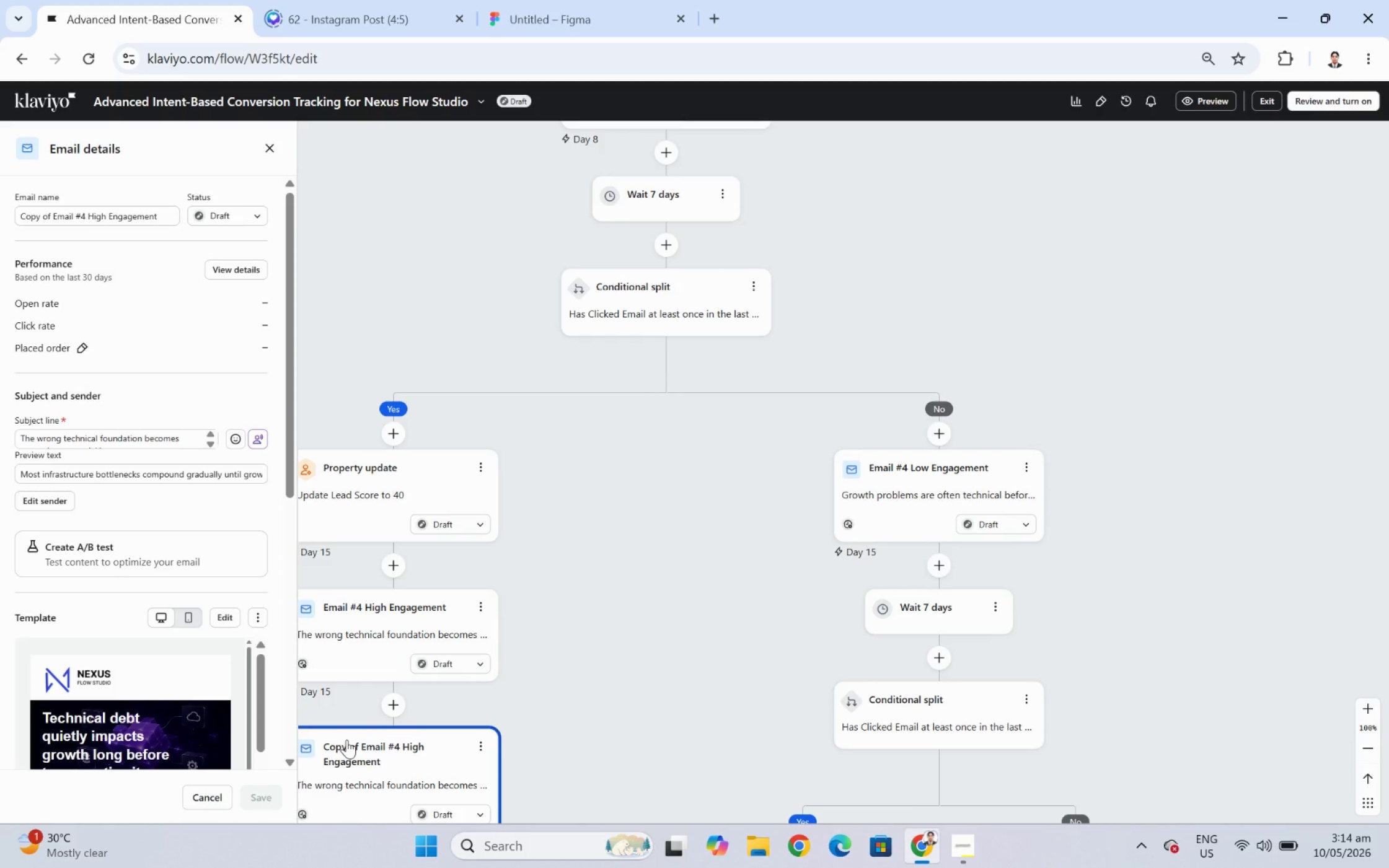 
left_click_drag(start_coordinate=[420, 747], to_coordinate=[1228, 233])
 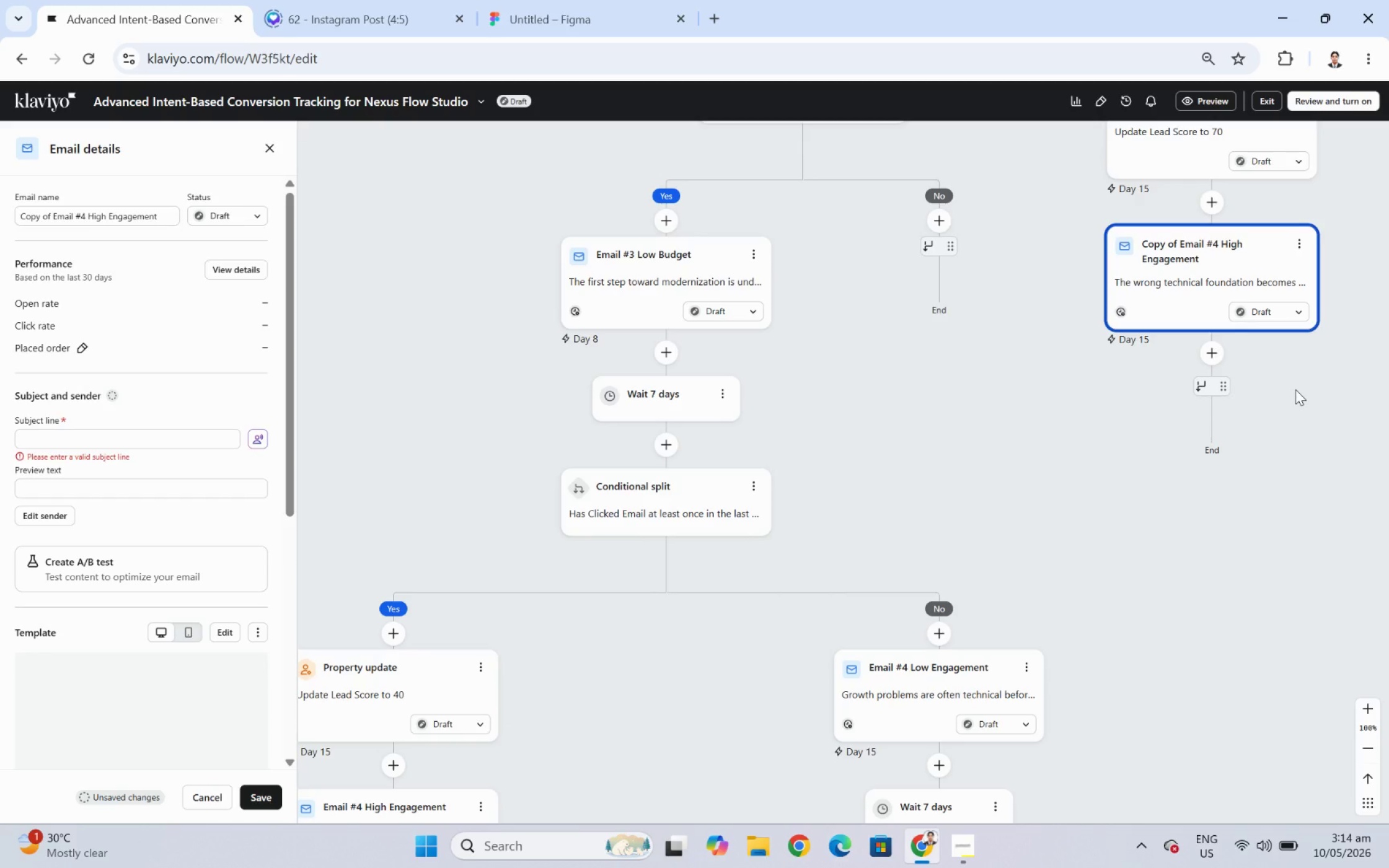 
wait(6.56)
 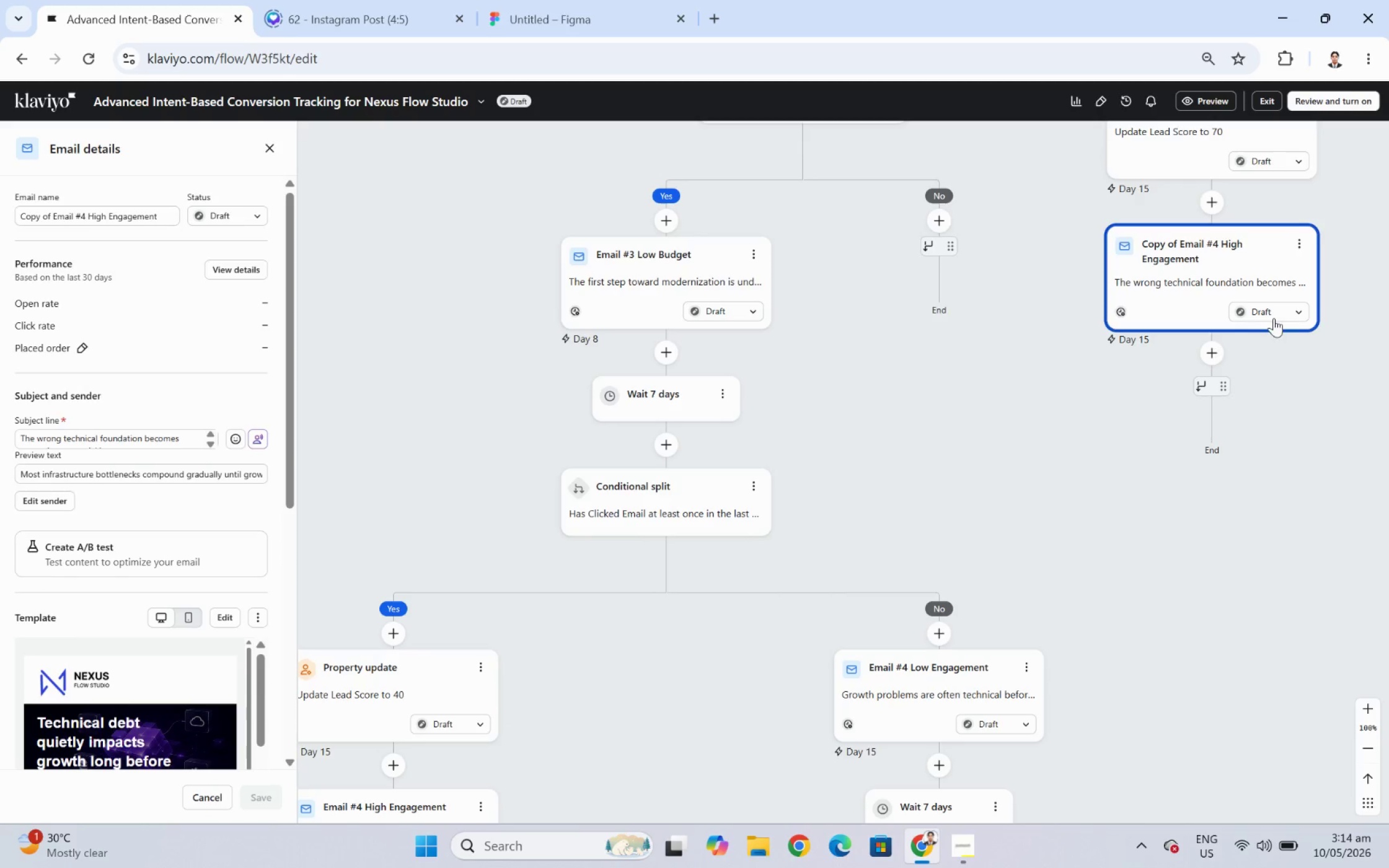 
left_click_drag(start_coordinate=[1302, 372], to_coordinate=[1227, 443])
 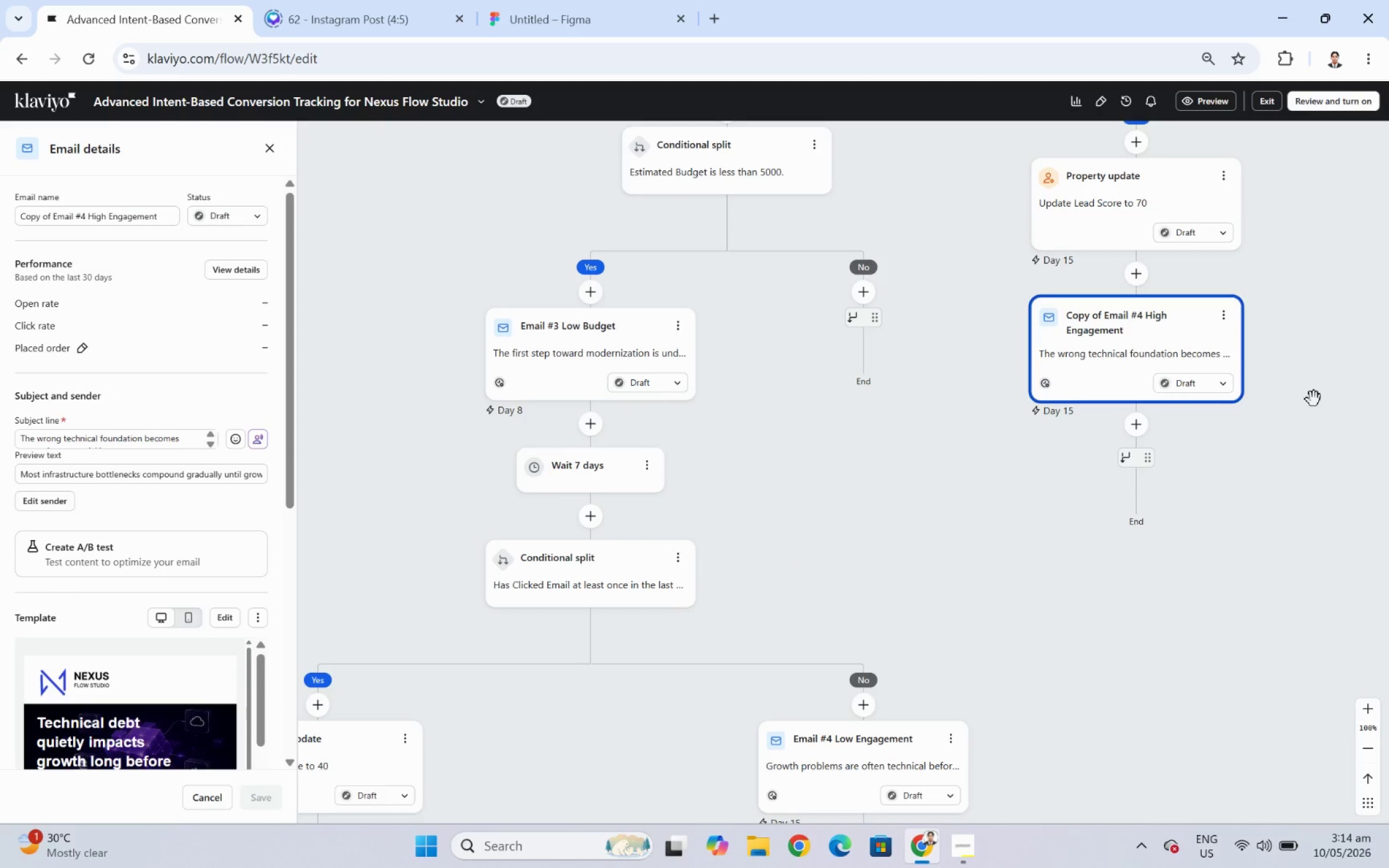 
left_click_drag(start_coordinate=[1313, 398], to_coordinate=[1217, 489])
 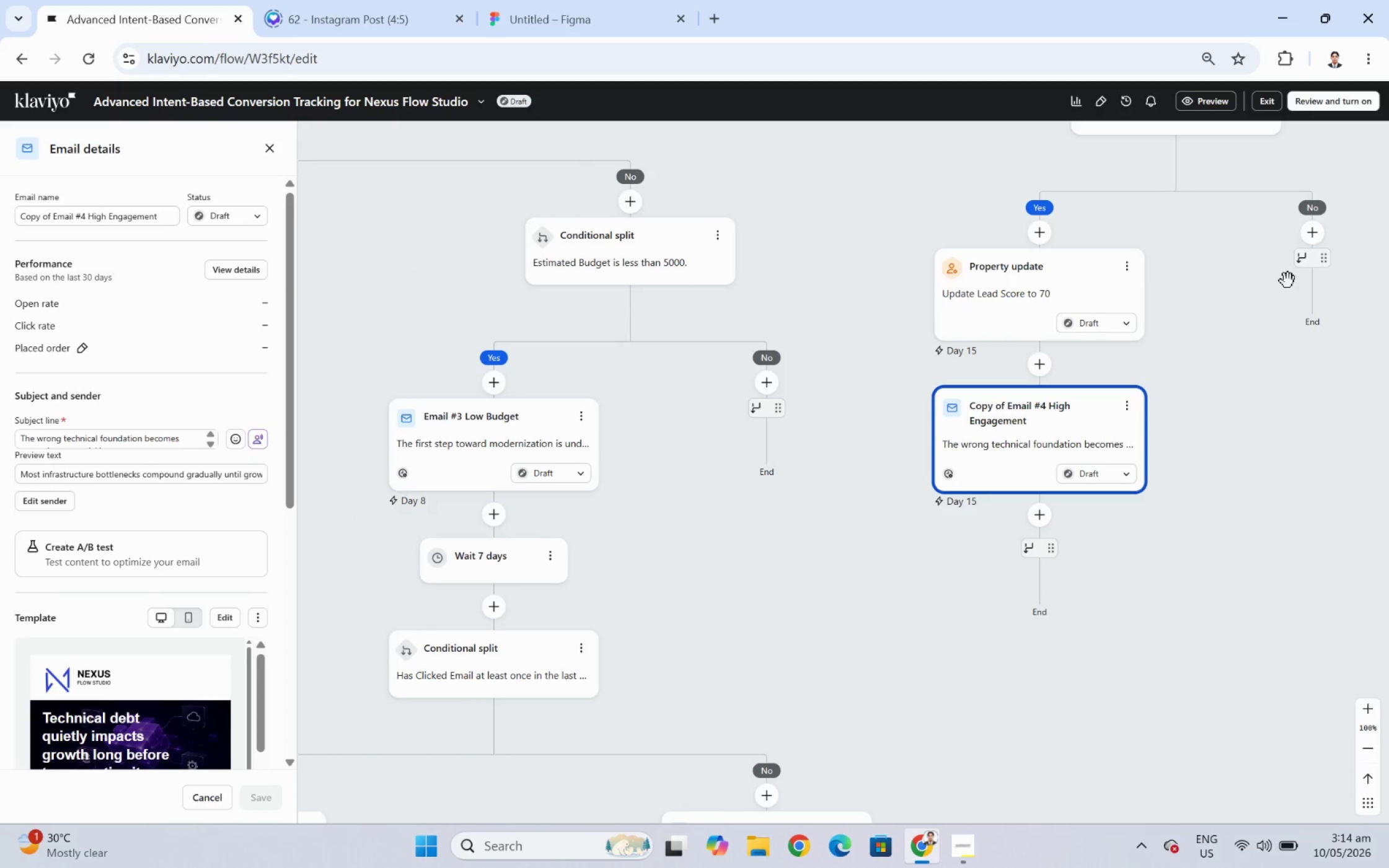 
mouse_move([1295, 286])
 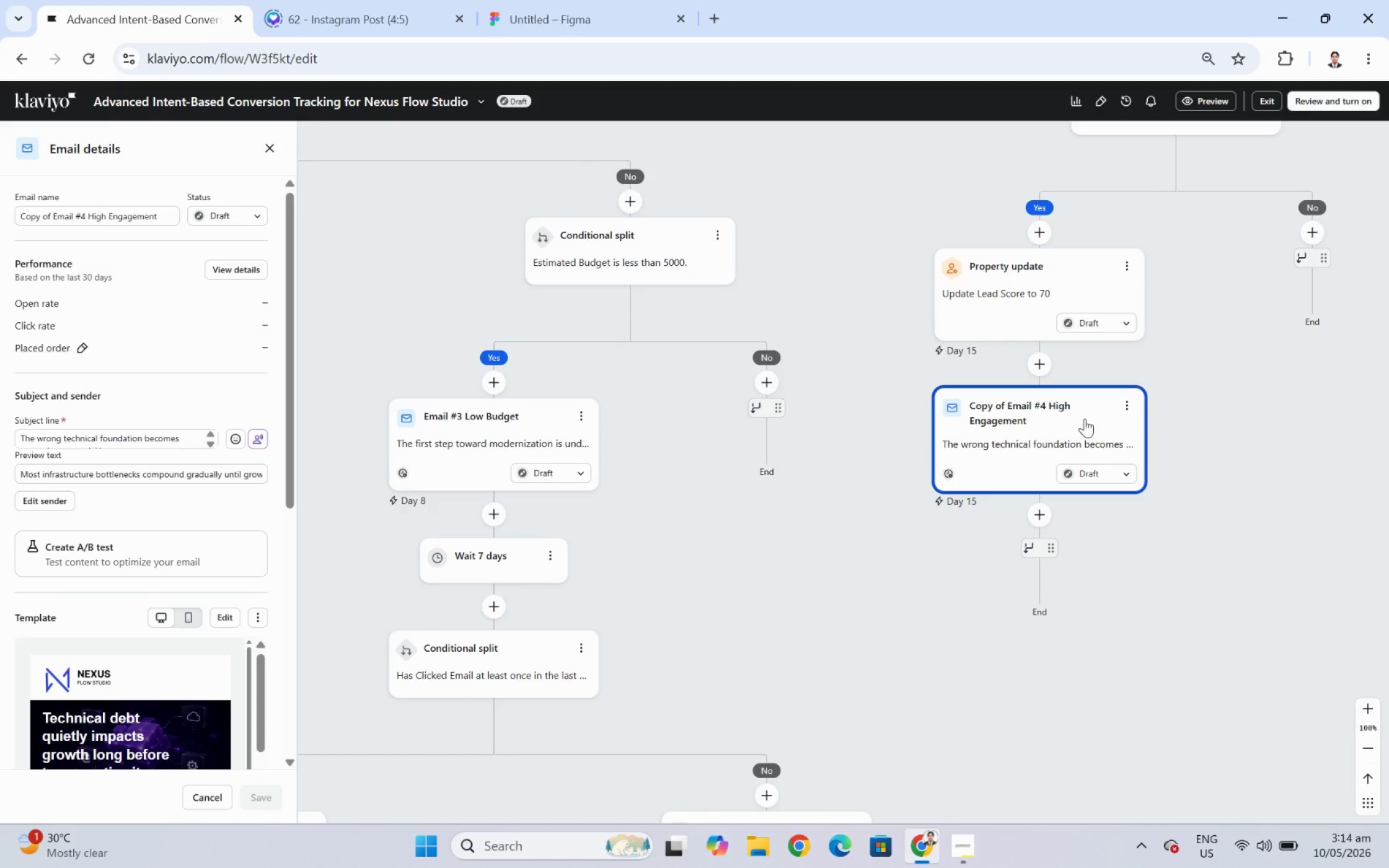 
left_click([1084, 418])
 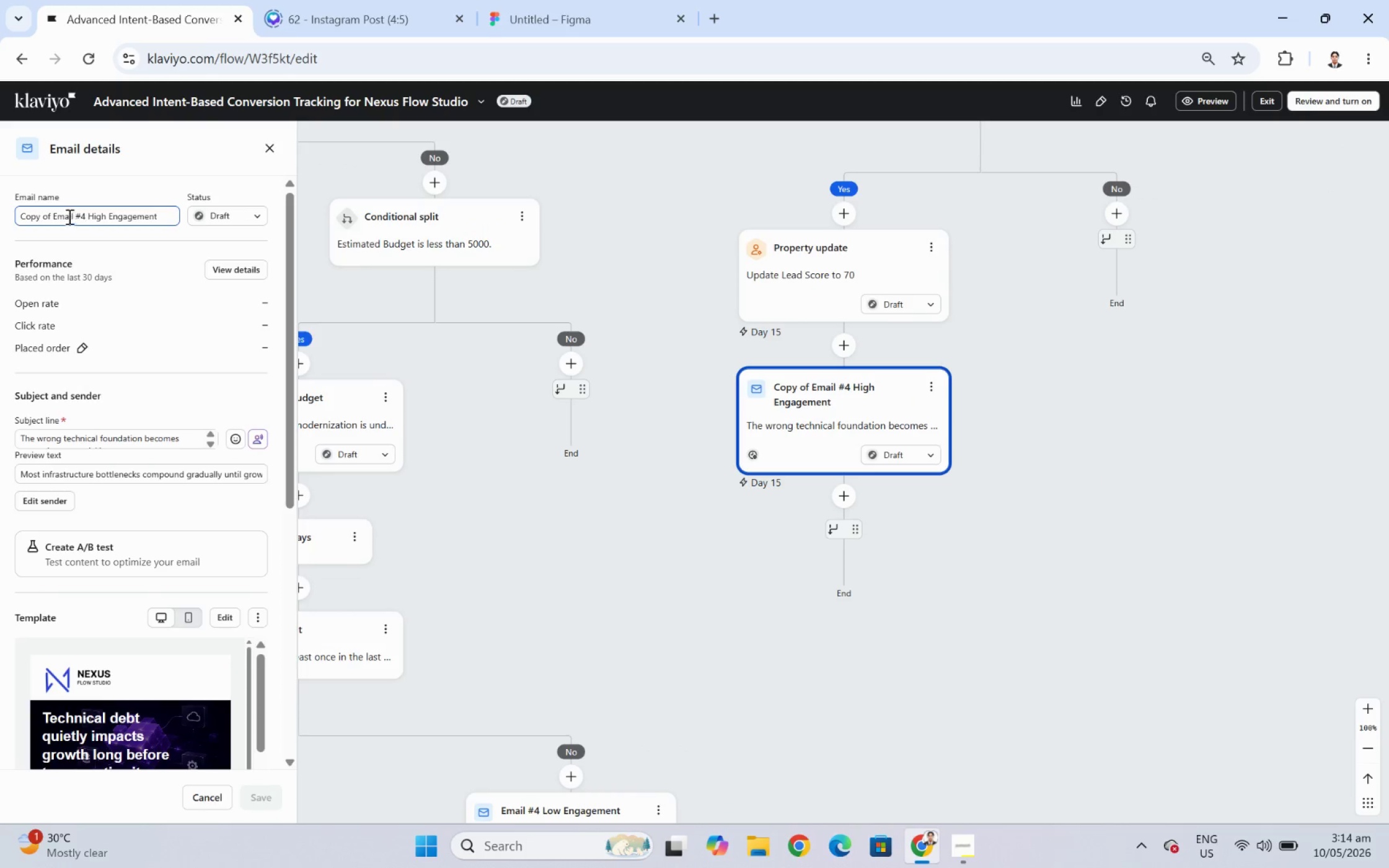 
left_click_drag(start_coordinate=[53, 218], to_coordinate=[0, 222])
 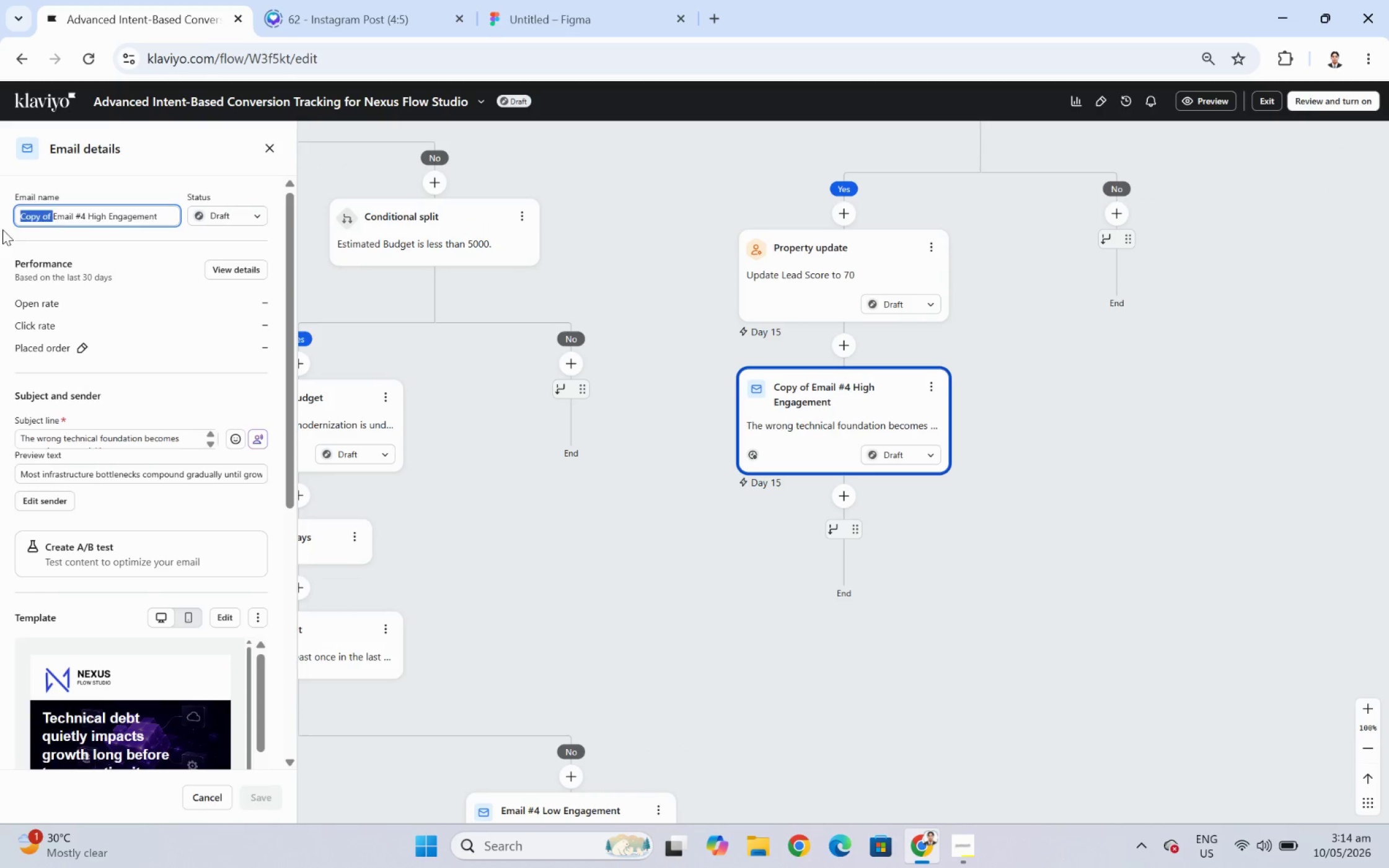 
key(Backspace)
 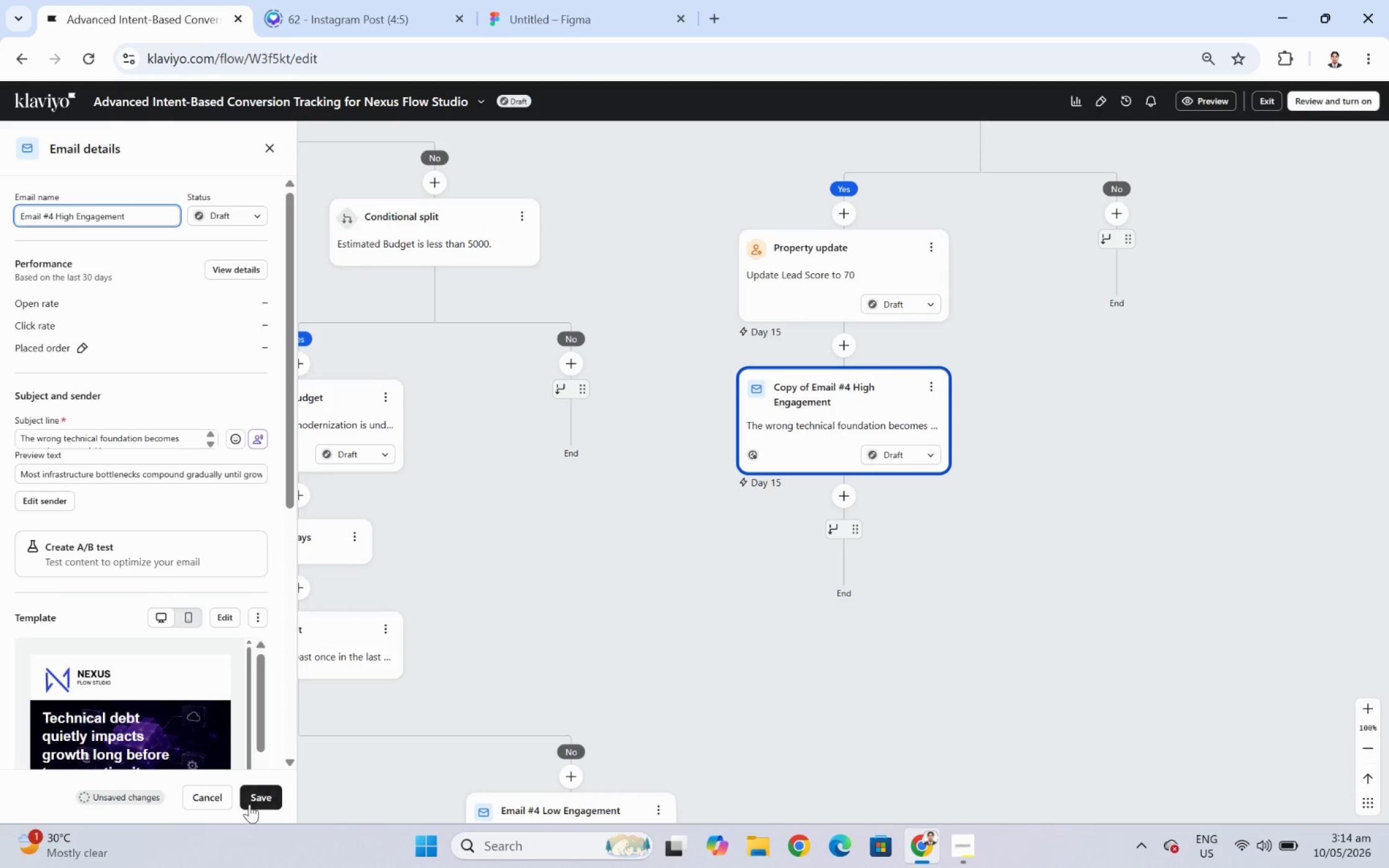 
left_click([257, 799])
 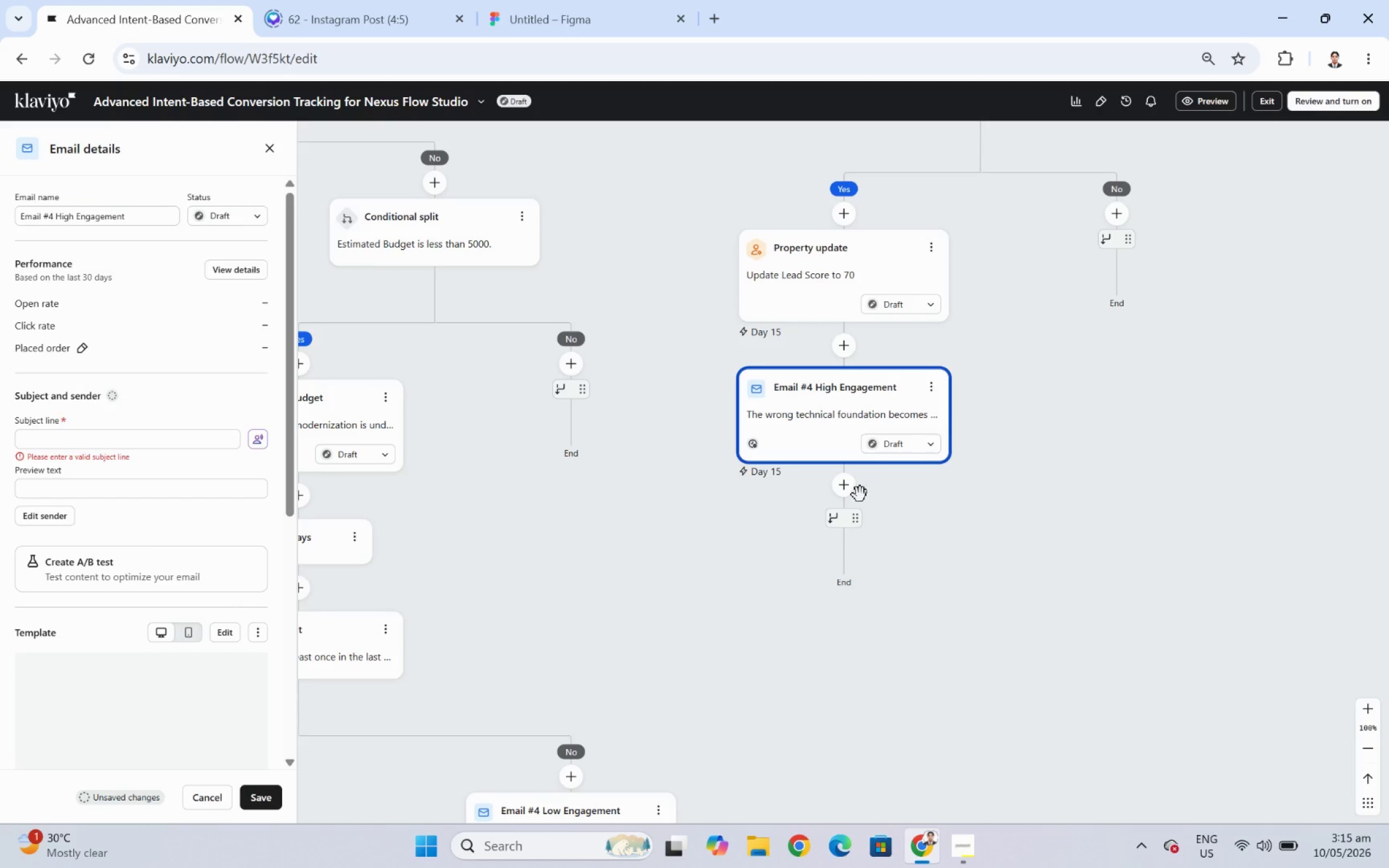 
wait(6.57)
 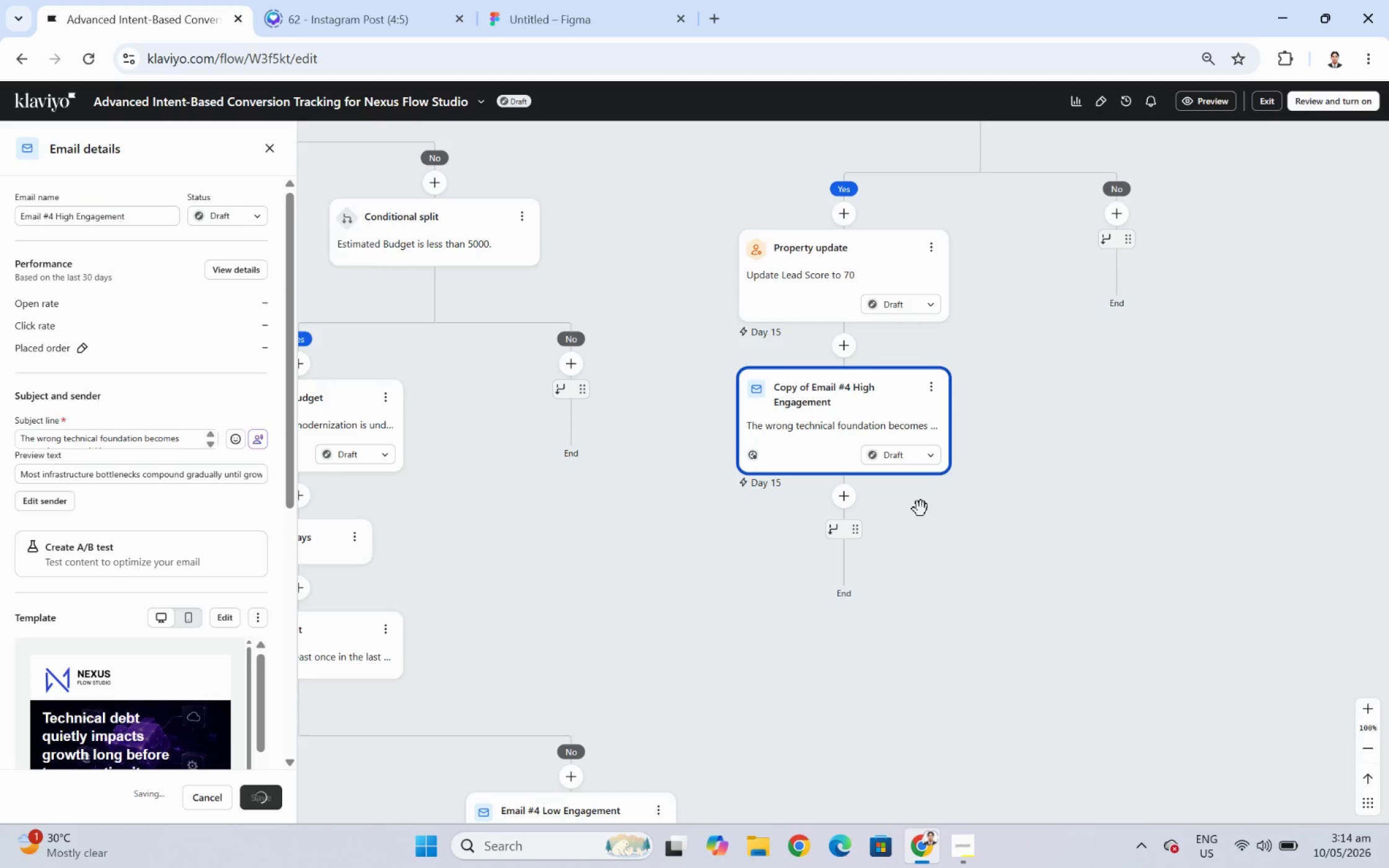 
left_click_drag(start_coordinate=[622, 651], to_coordinate=[762, 585])
 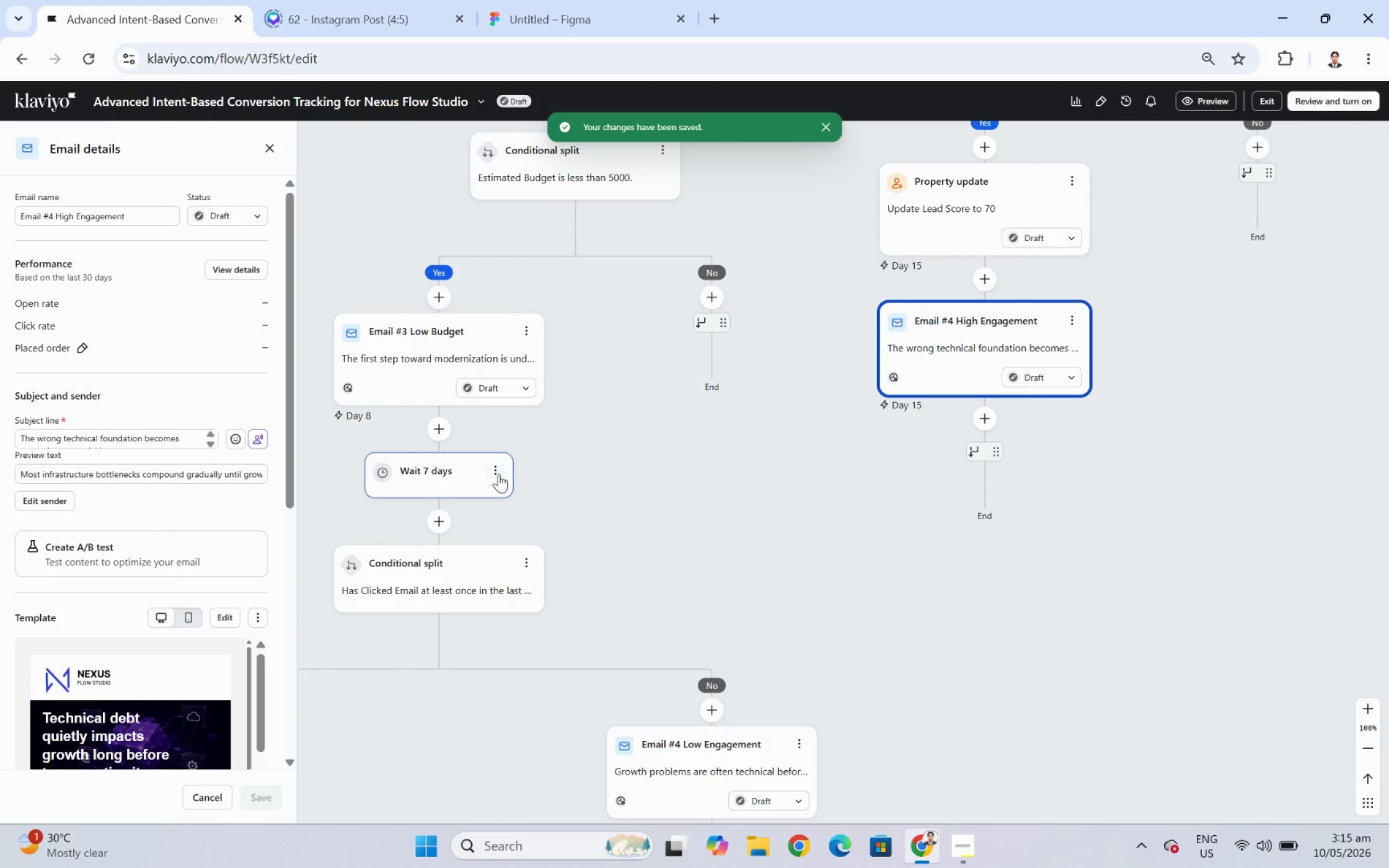 
left_click([497, 472])
 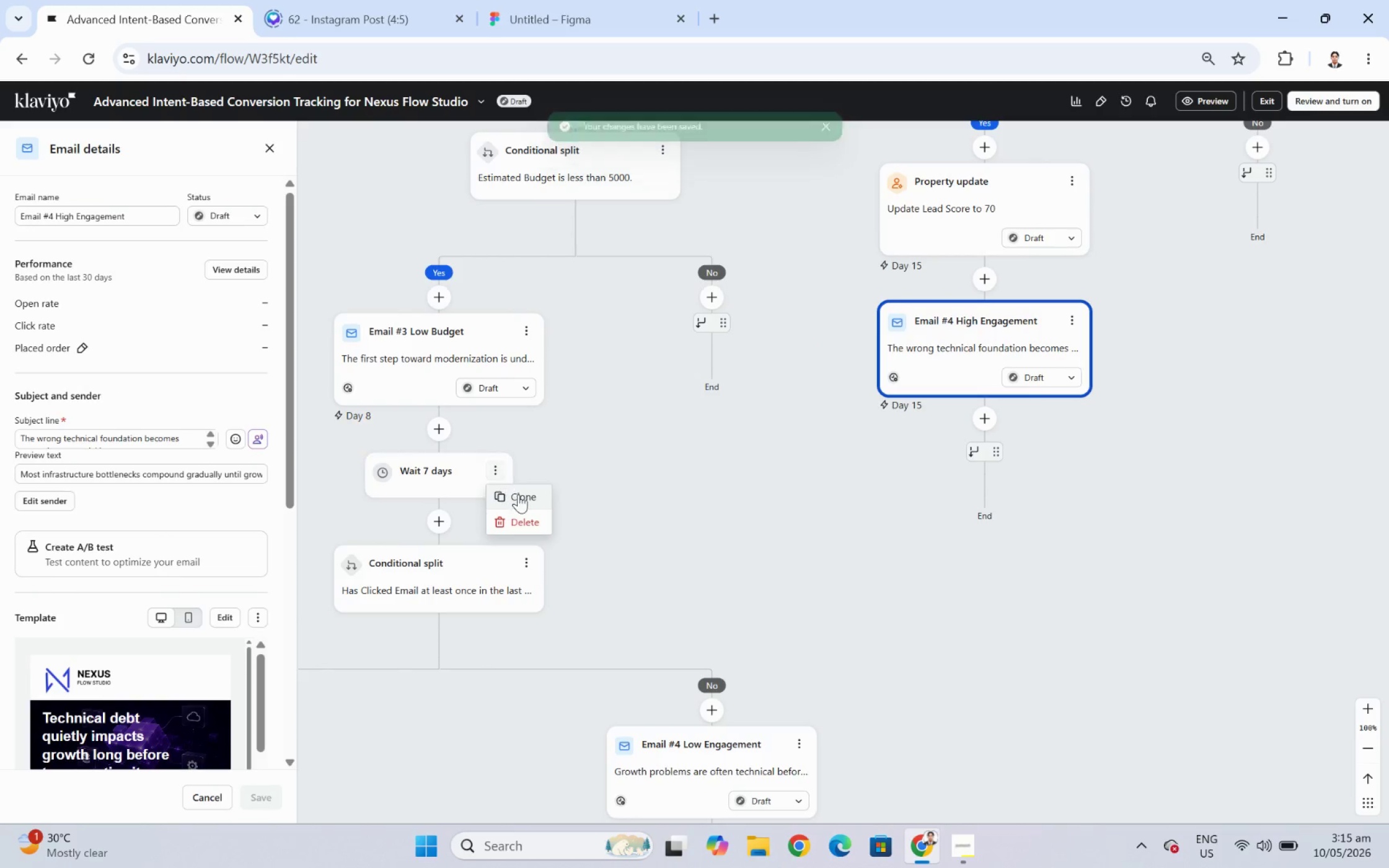 
left_click([519, 495])
 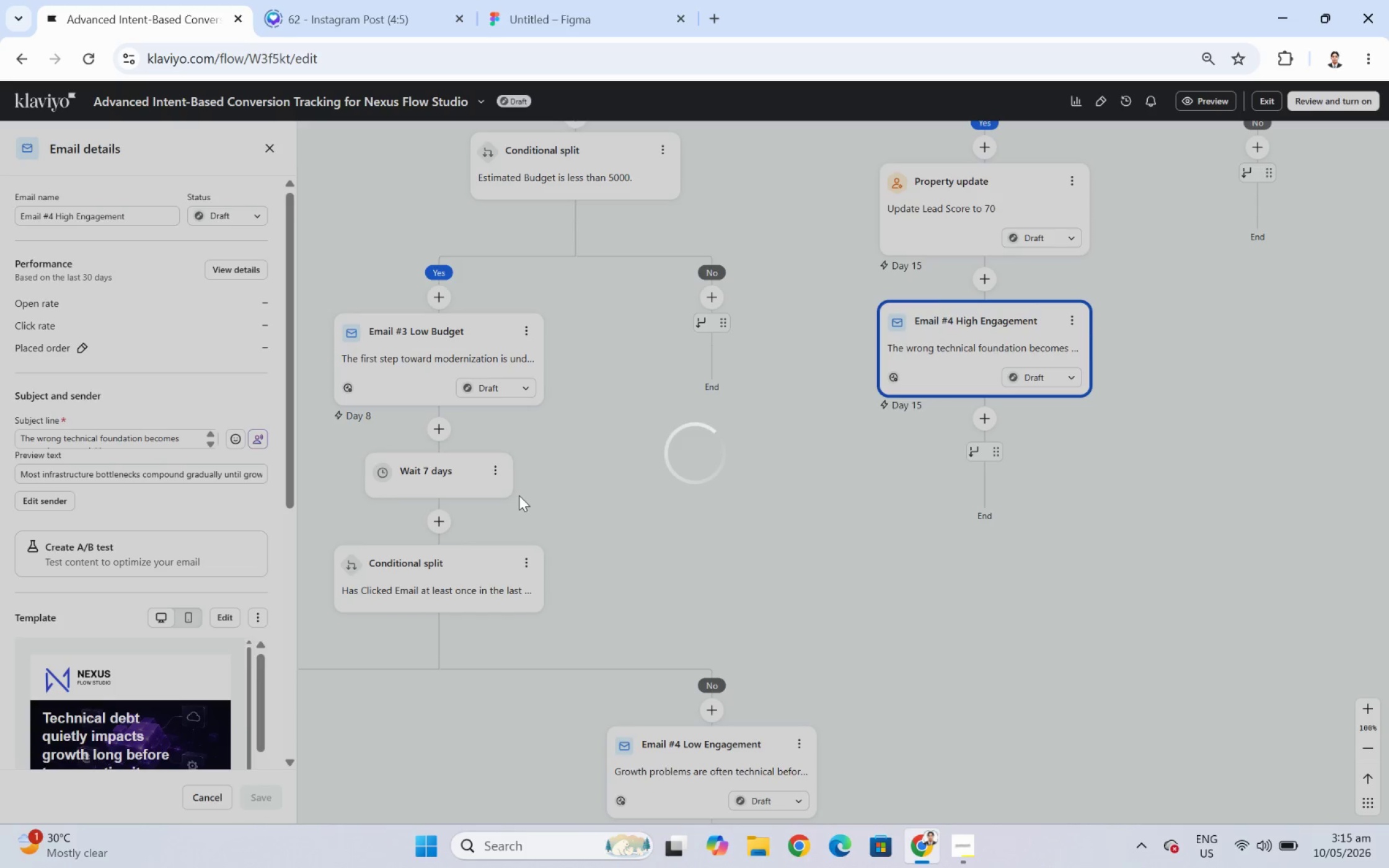 
left_click_drag(start_coordinate=[441, 572], to_coordinate=[1030, 457])
 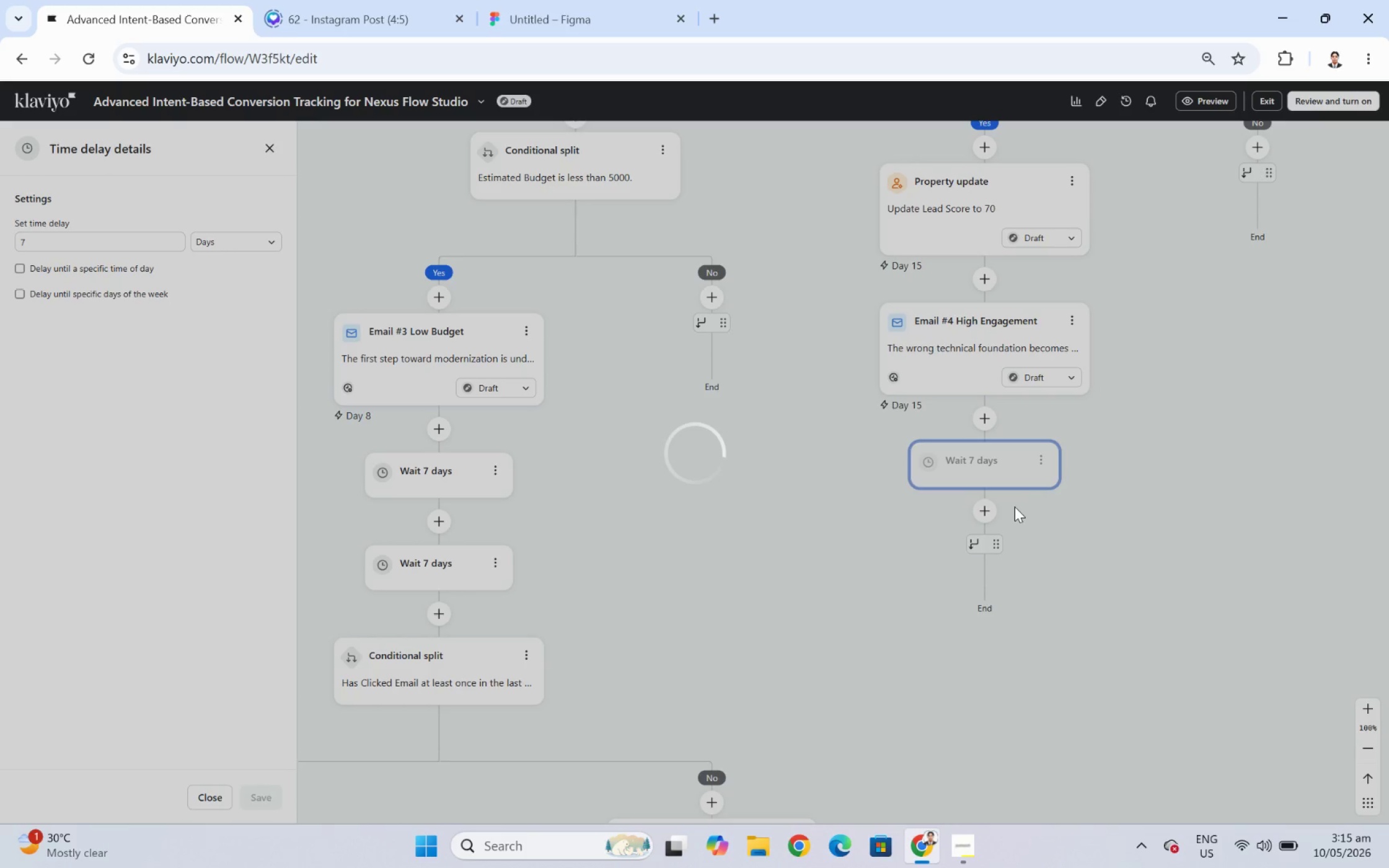 
wait(5.36)
 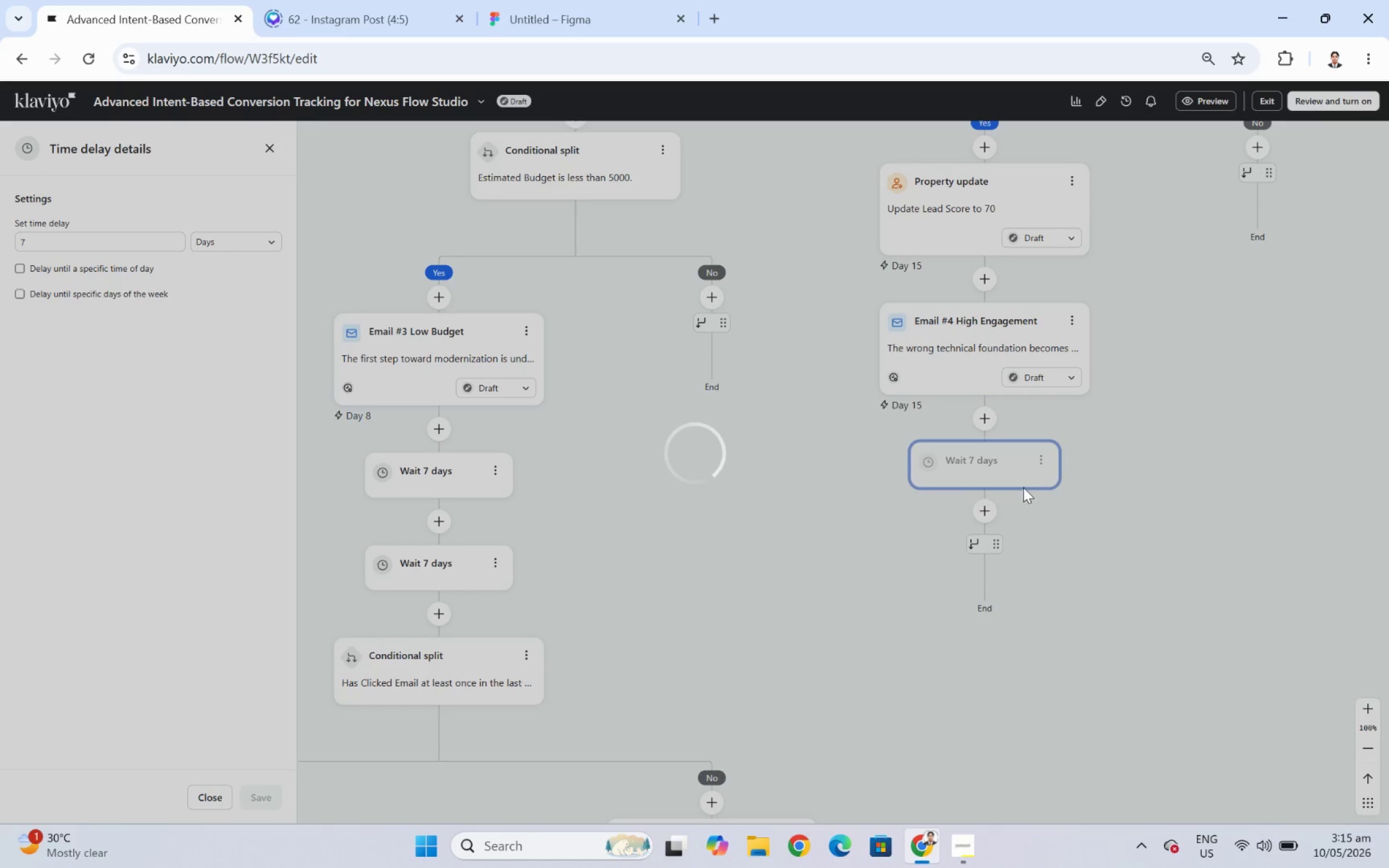 
left_click([982, 512])
 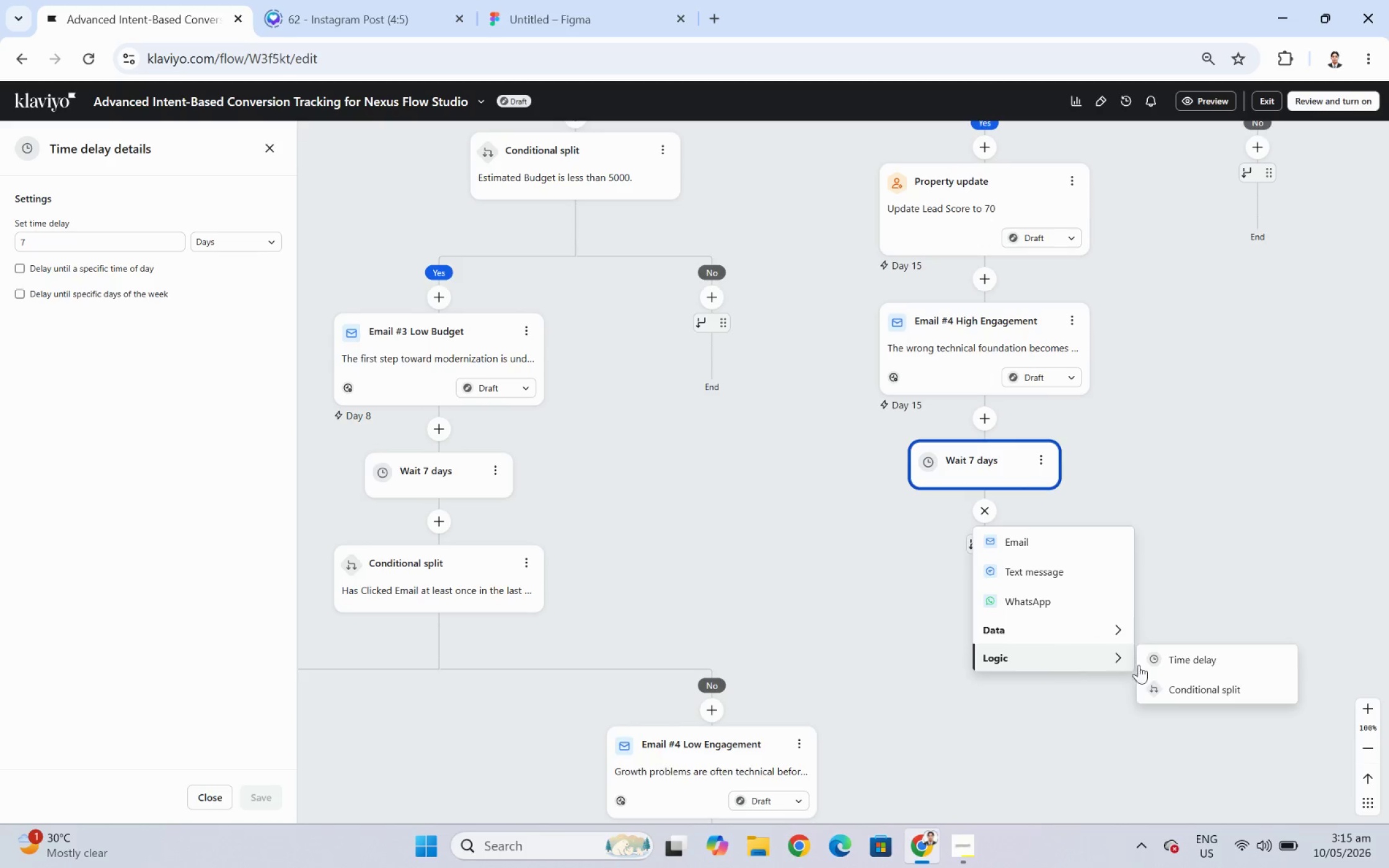 
left_click([1194, 694])